 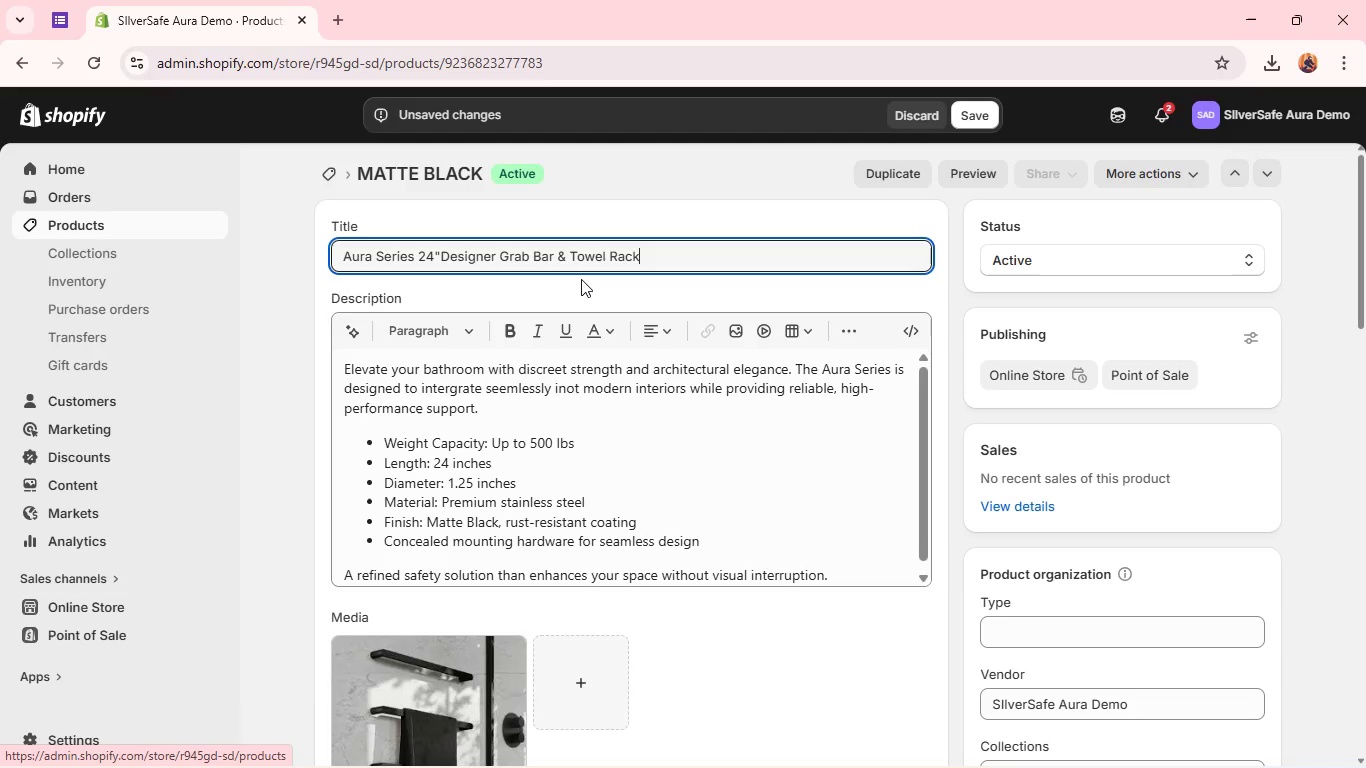 
hold_key(key=ShiftLeft, duration=0.45)
 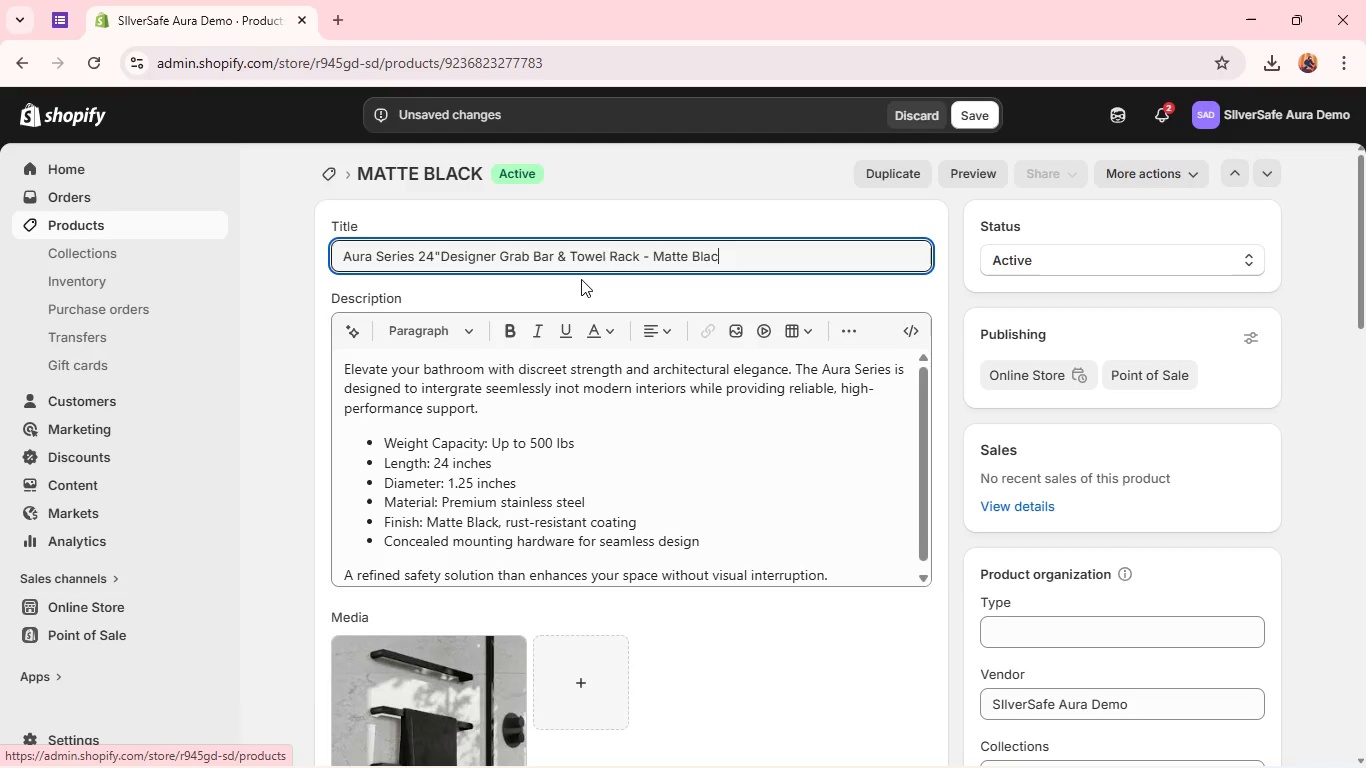 
wait(8.56)
 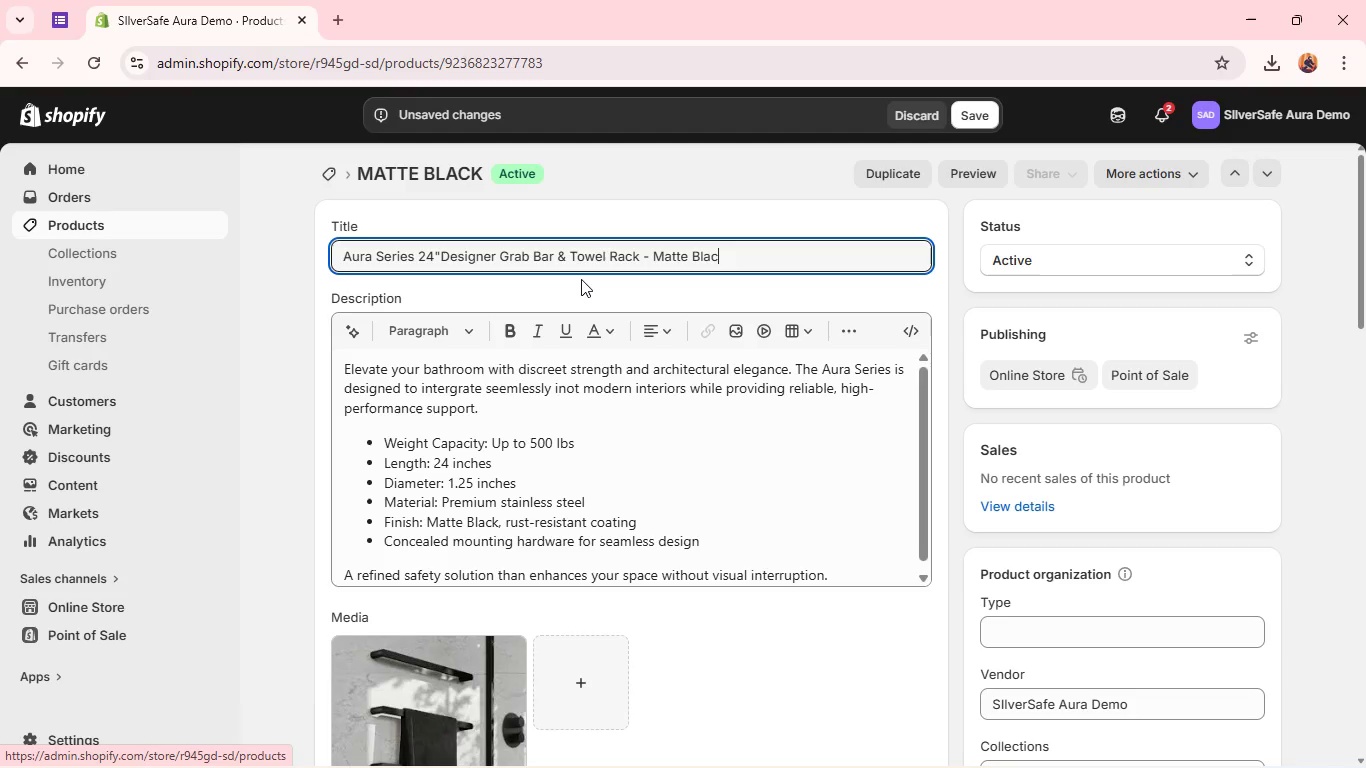 
left_click([966, 115])
 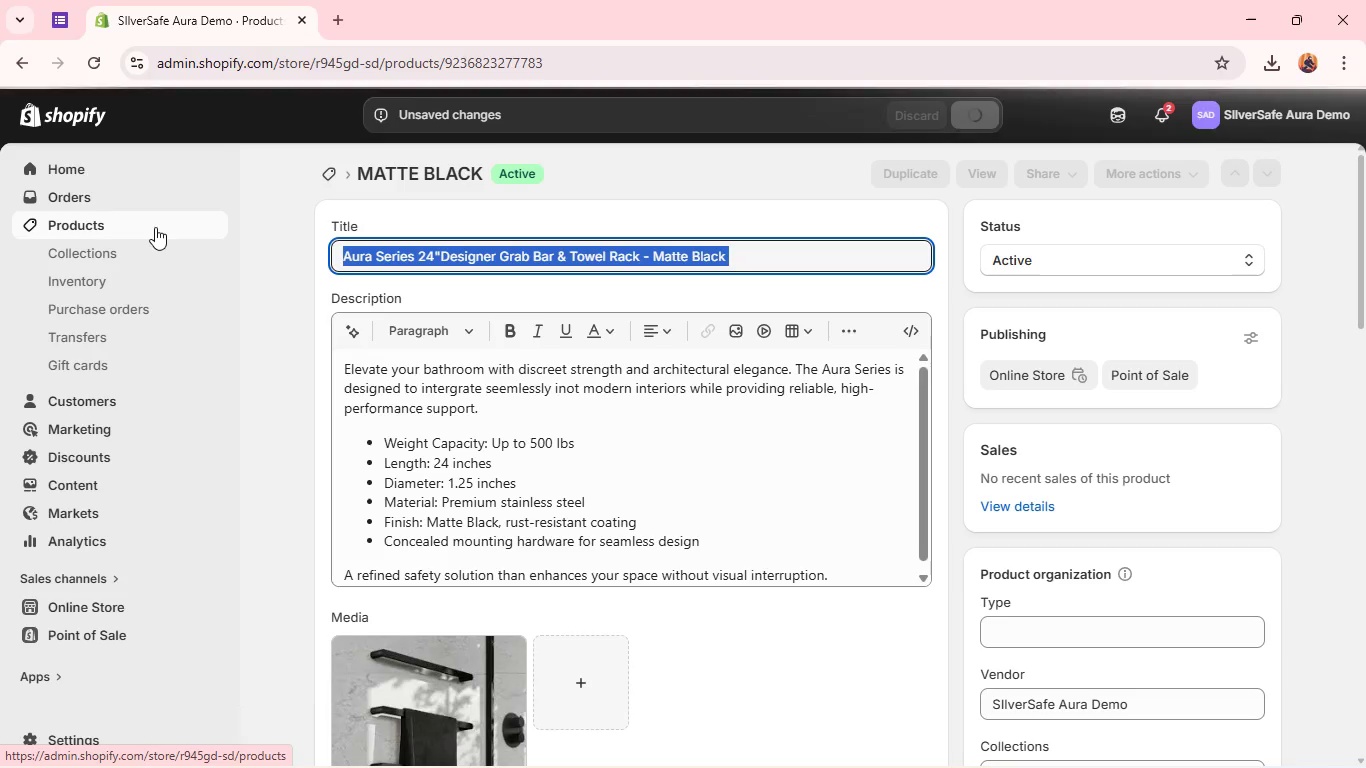 
wait(24.25)
 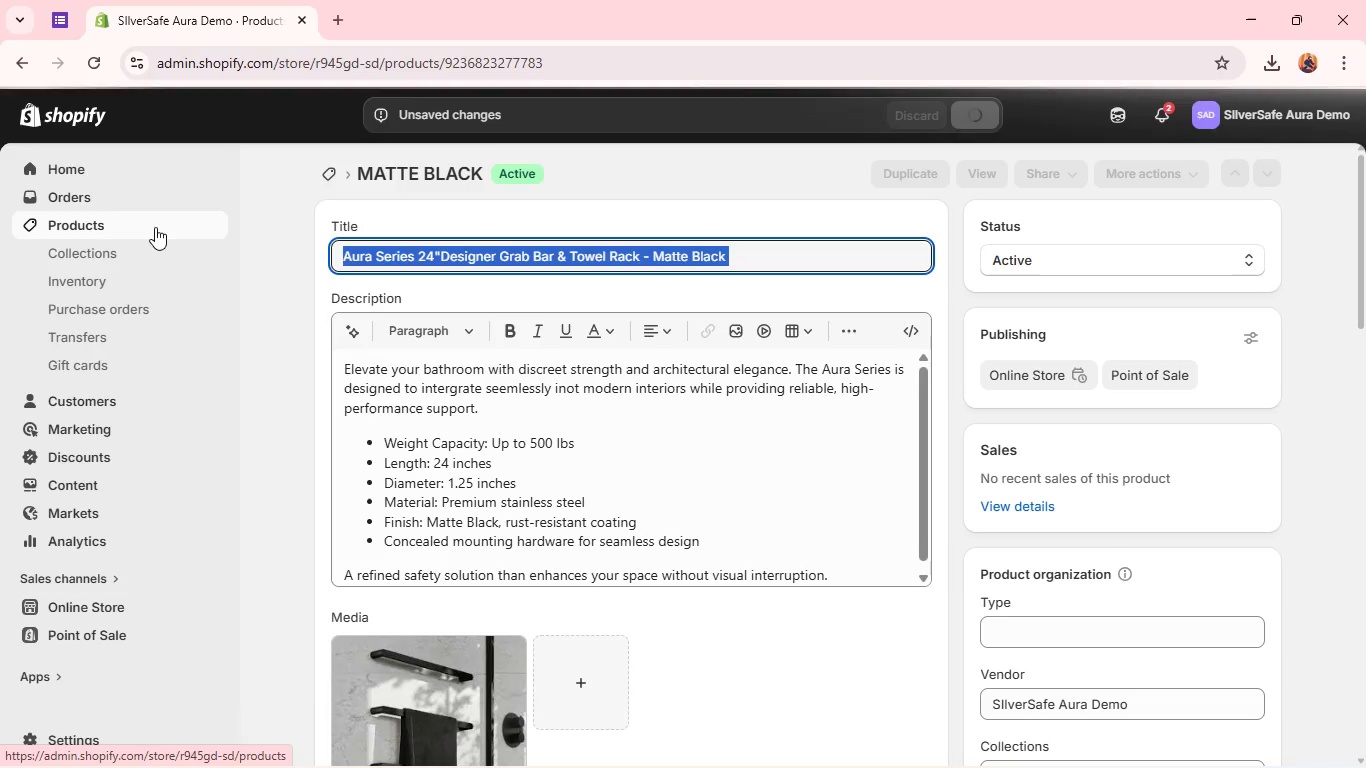 
left_click([155, 227])
 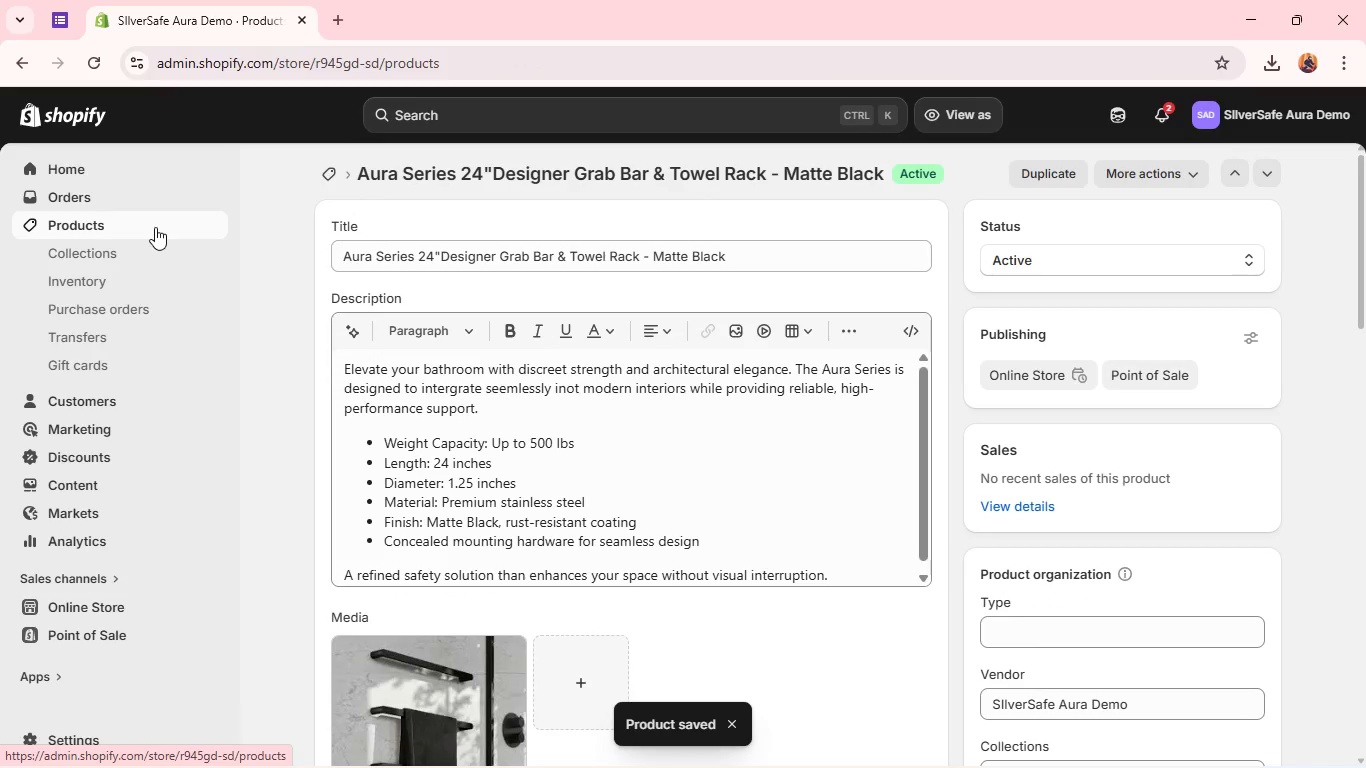 
wait(9.92)
 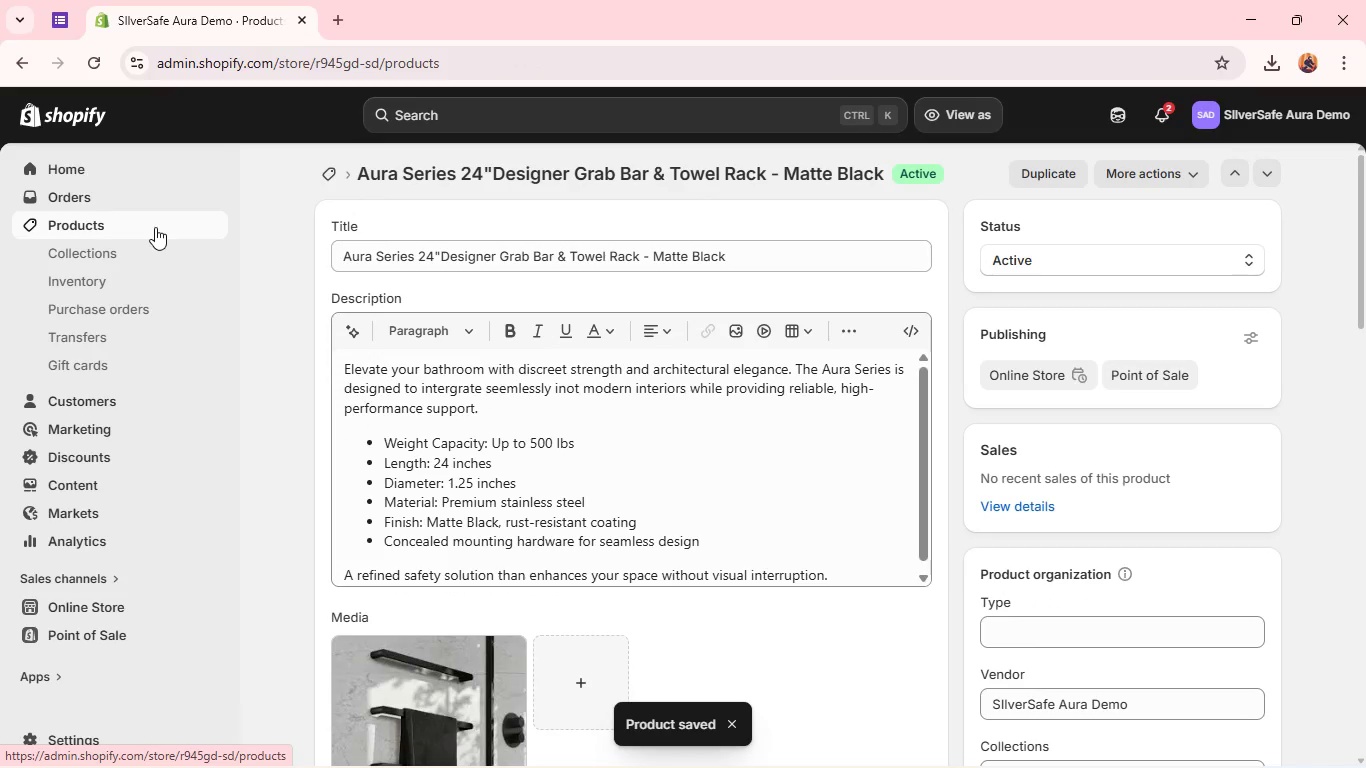 
double_click([318, 424])
 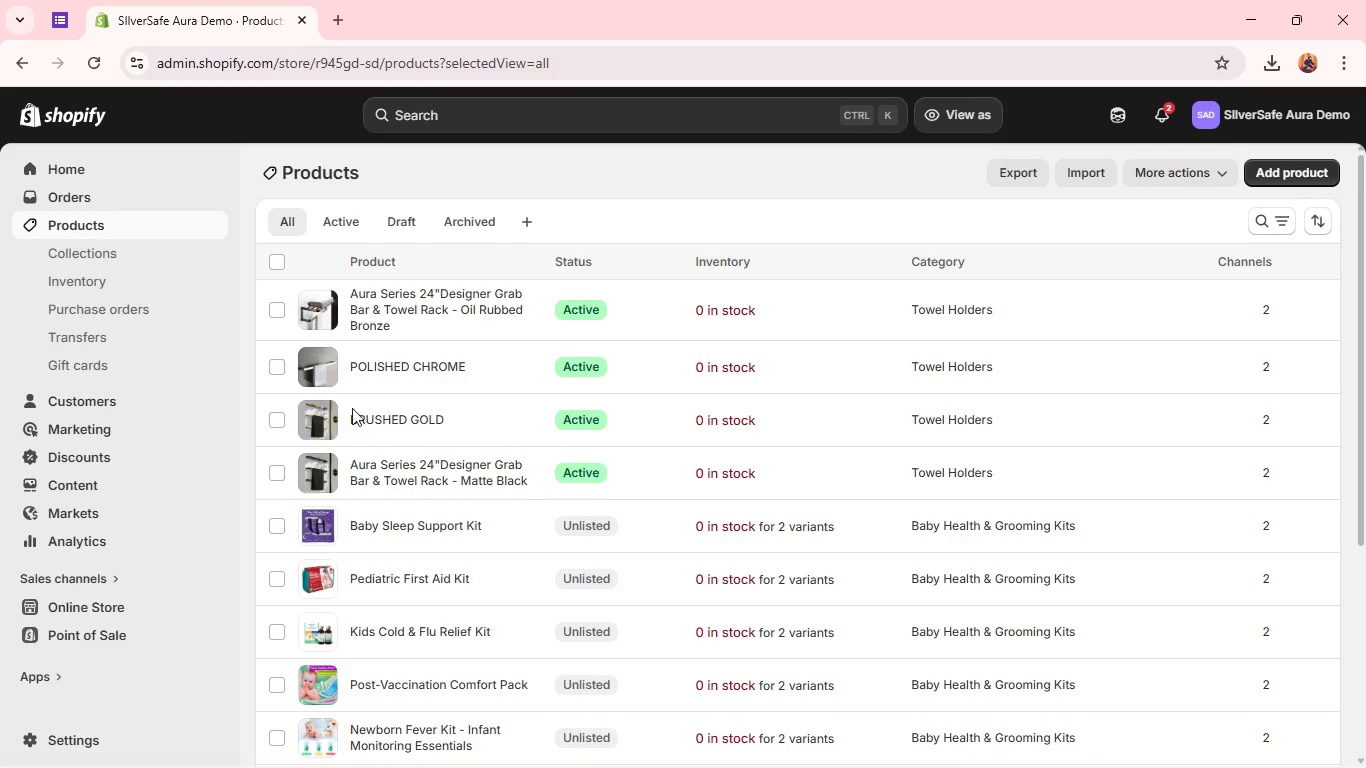 
wait(9.3)
 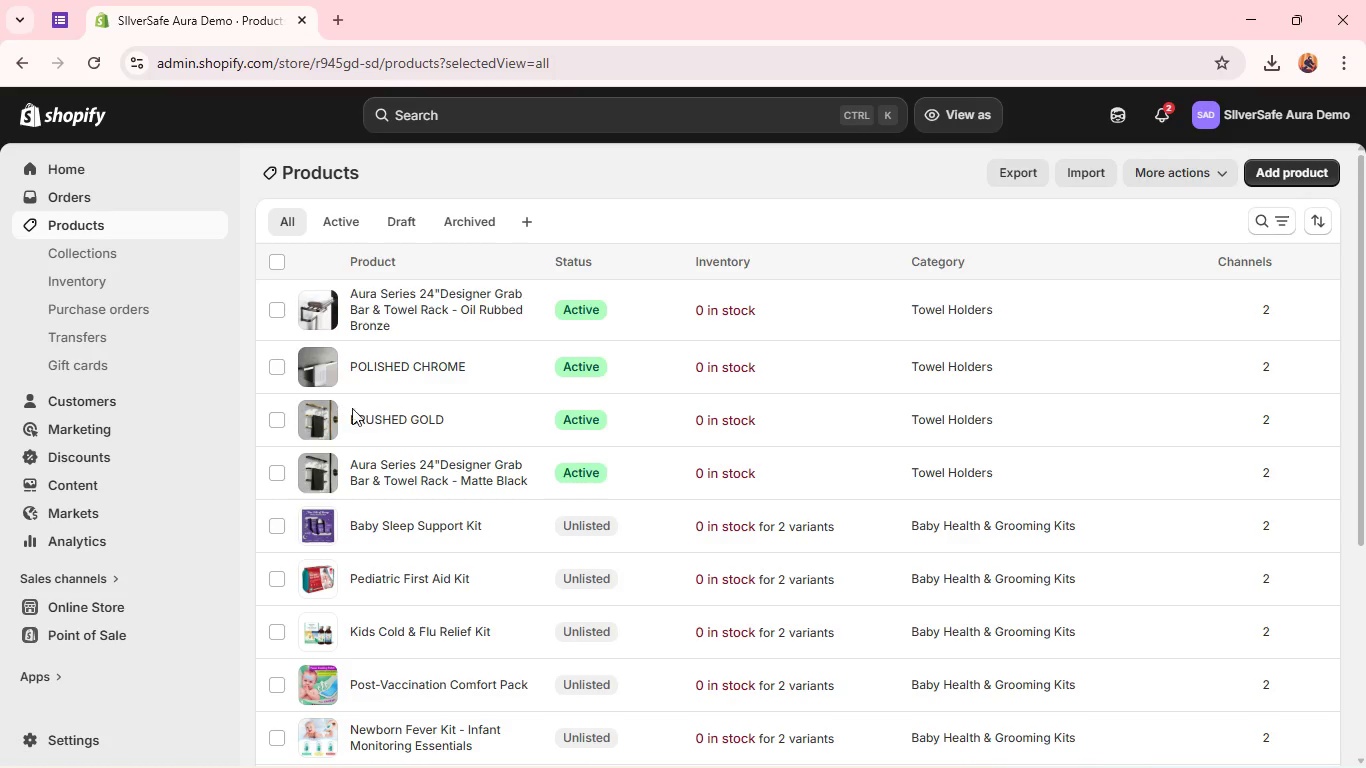 
double_click([316, 419])
 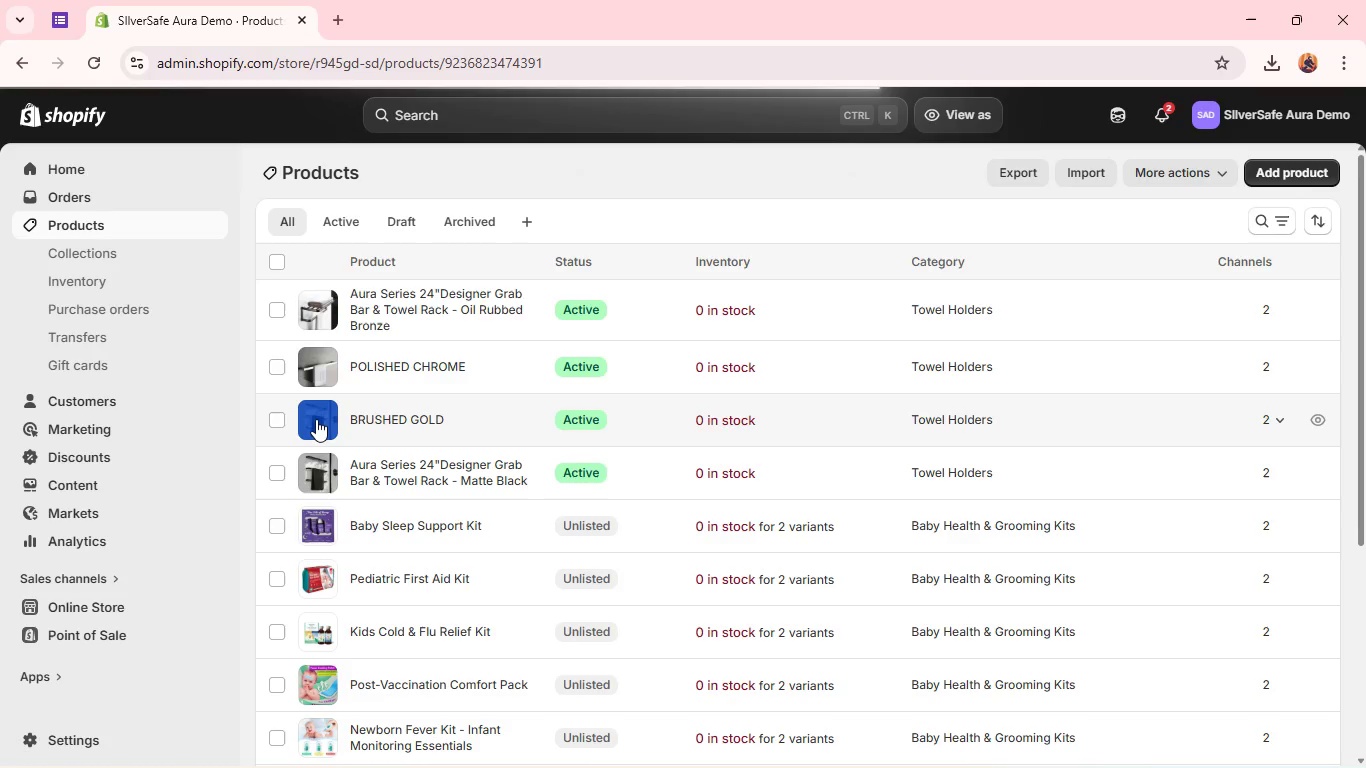 
wait(10.58)
 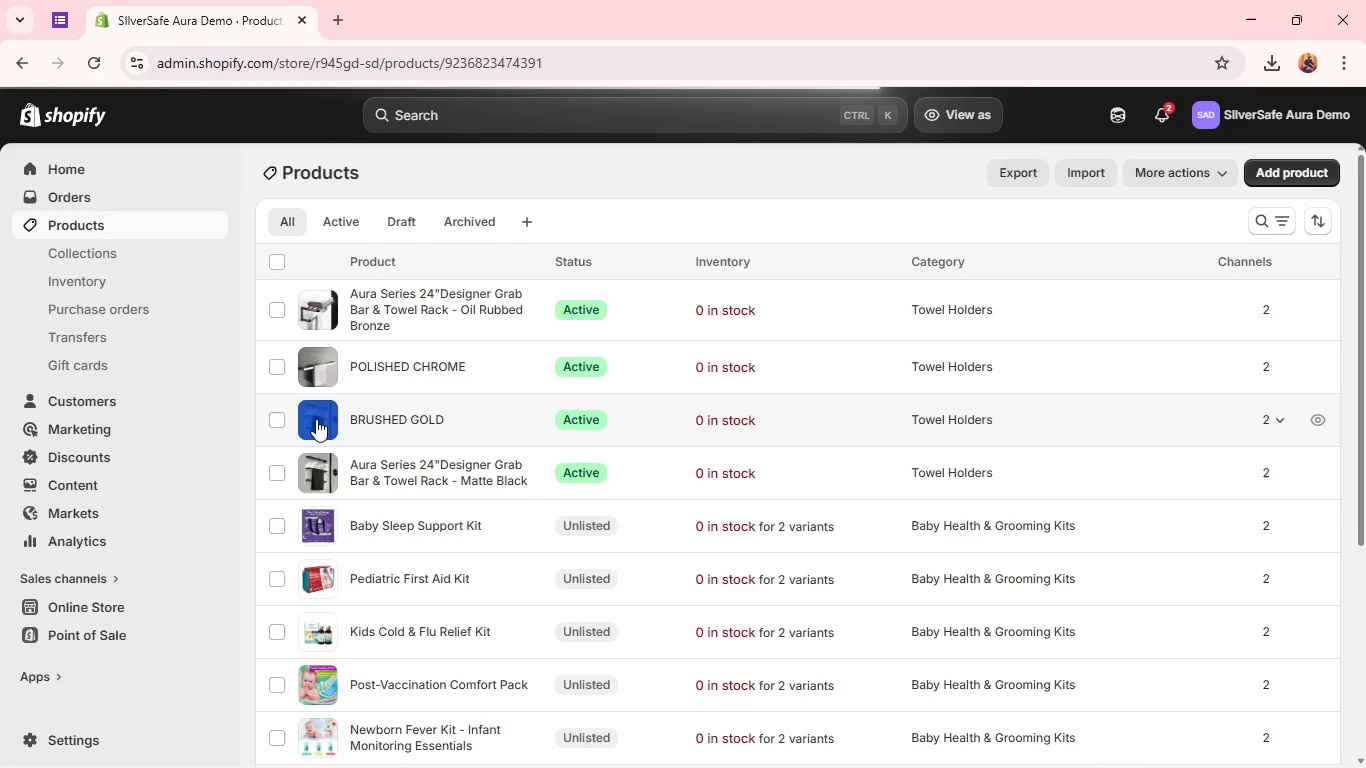 
left_click([1219, 753])
 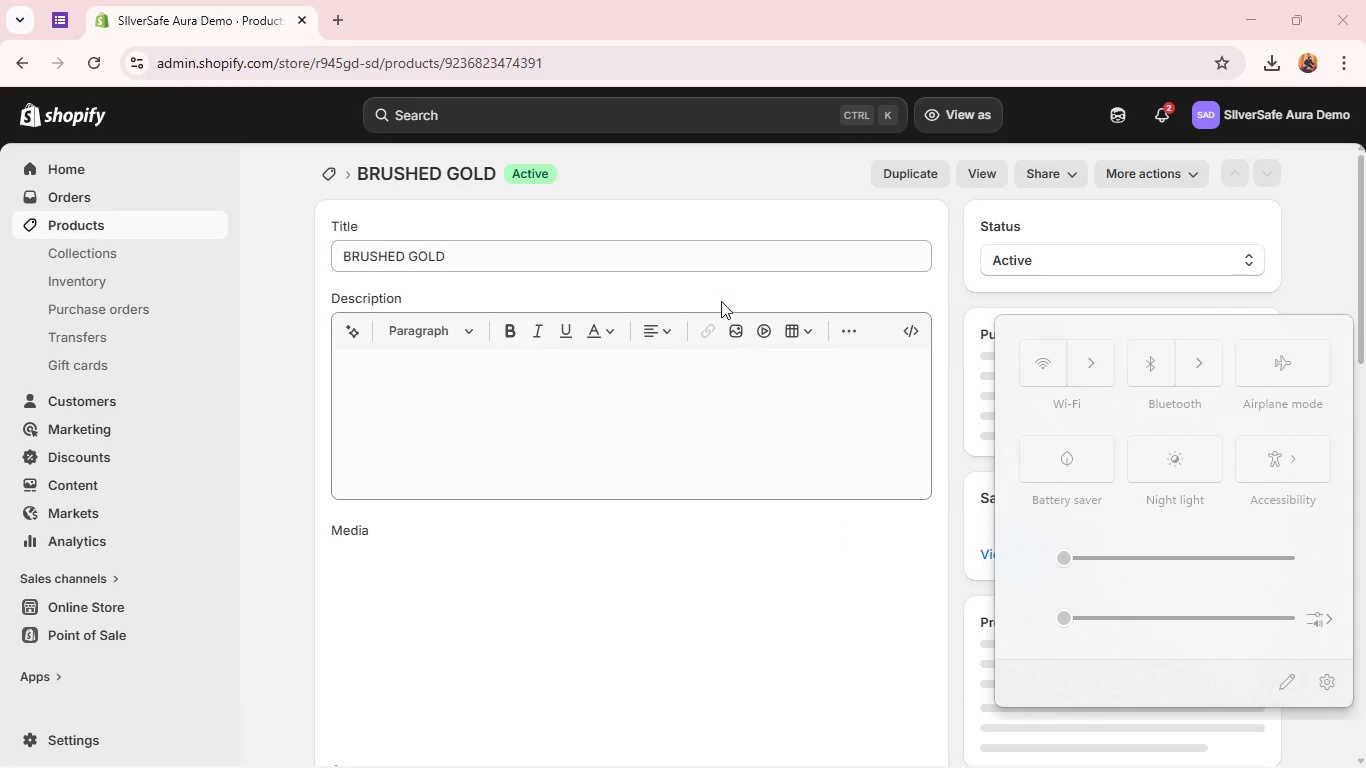 
wait(12.33)
 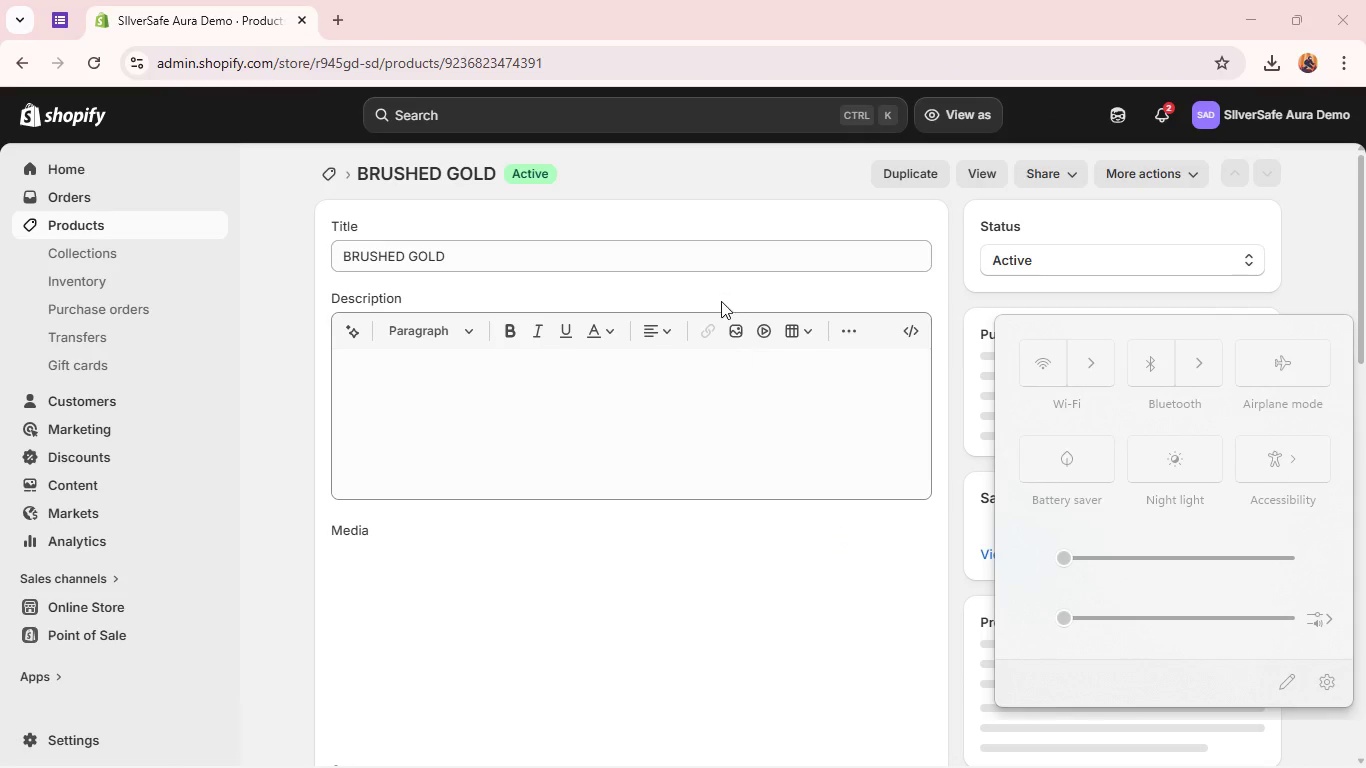 
left_click([1088, 374])
 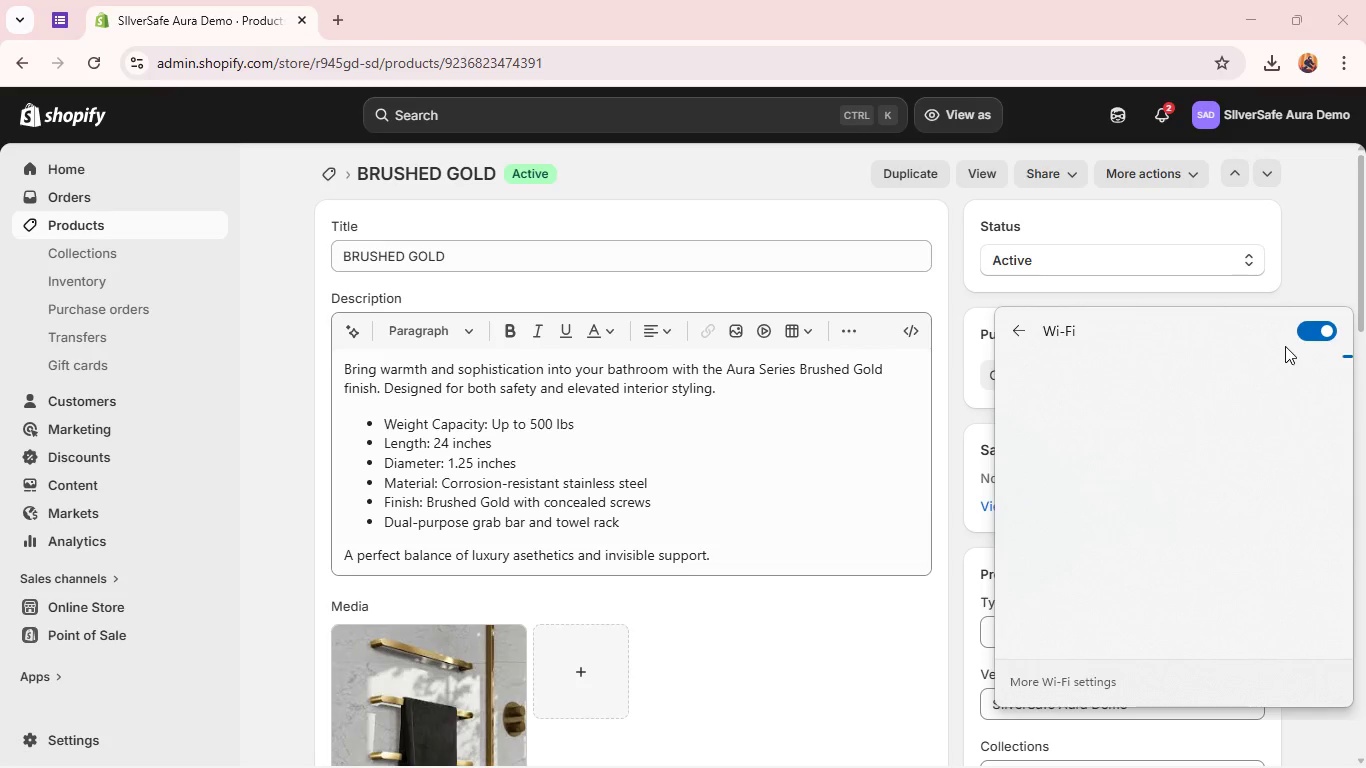 
left_click([1311, 342])
 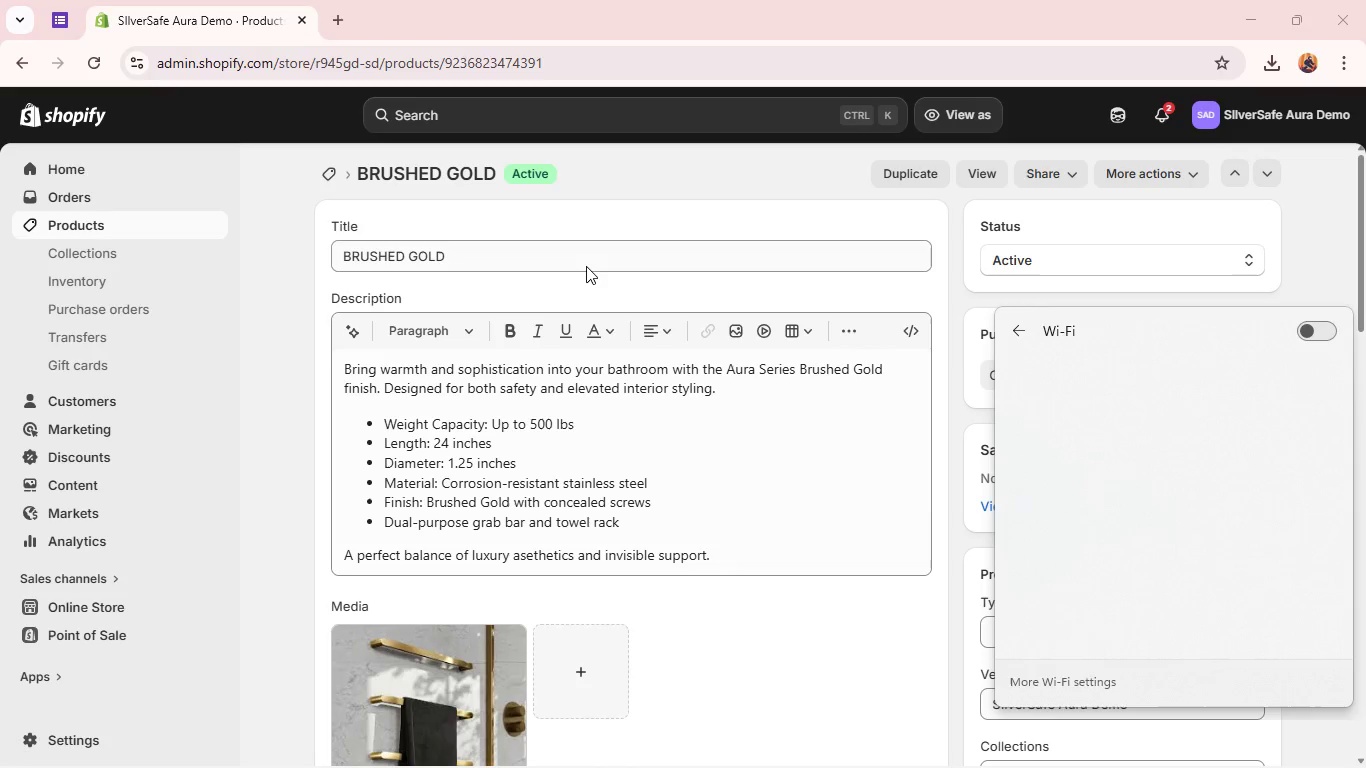 
left_click([586, 266])
 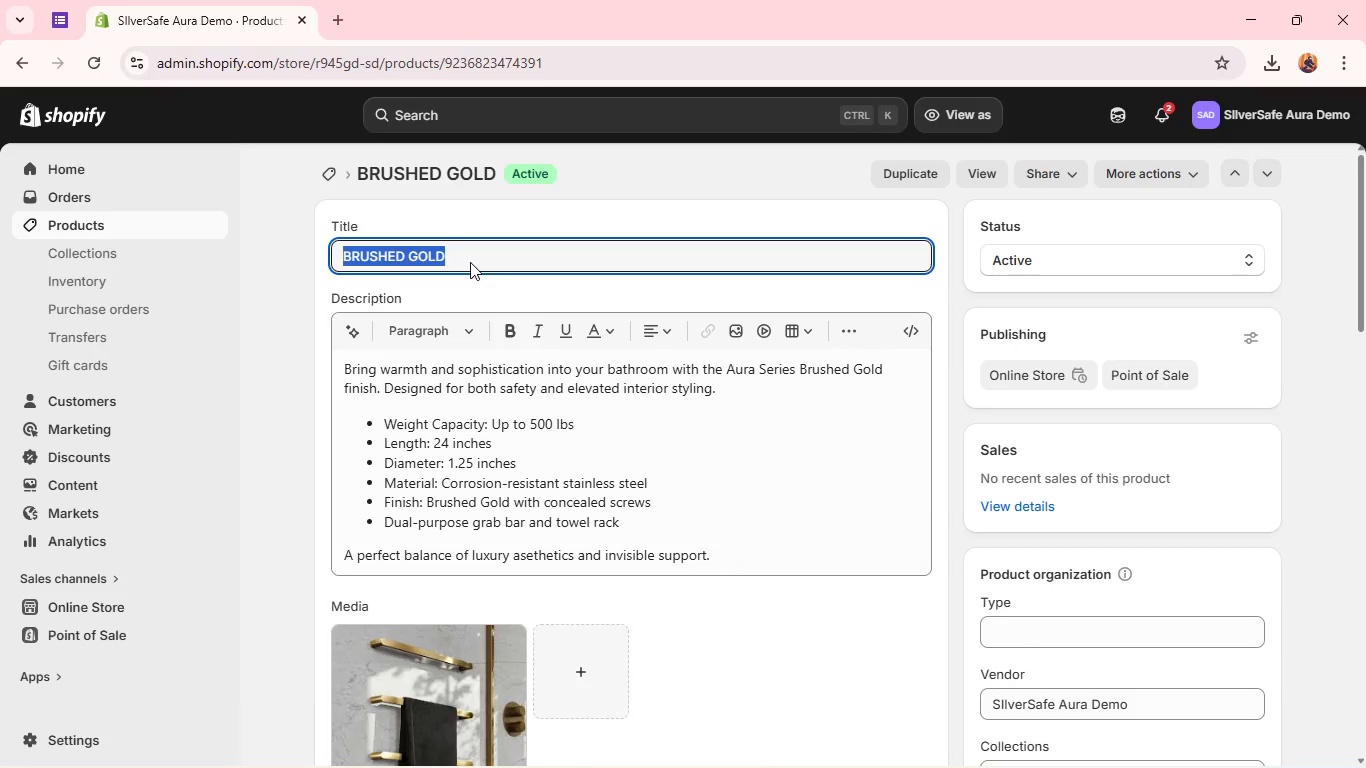 
double_click([470, 262])
 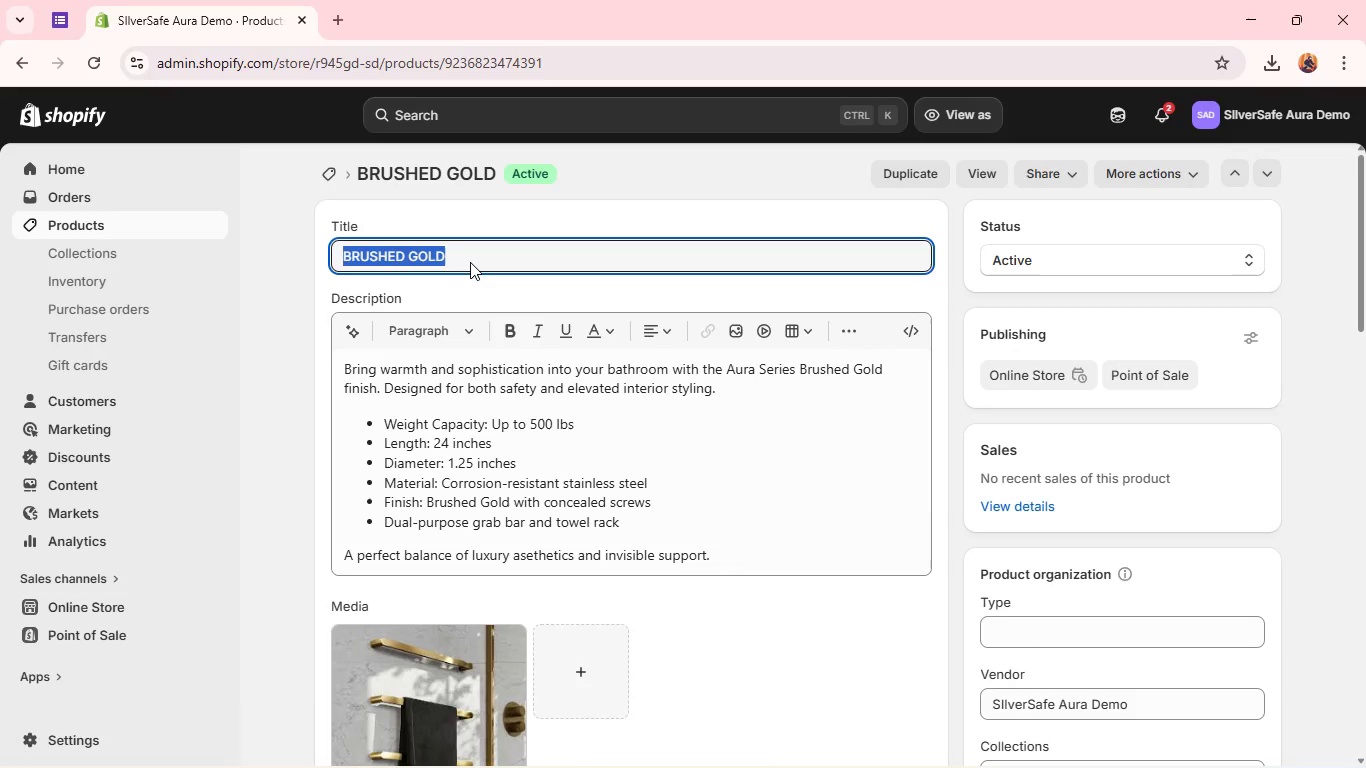 
triple_click([470, 262])
 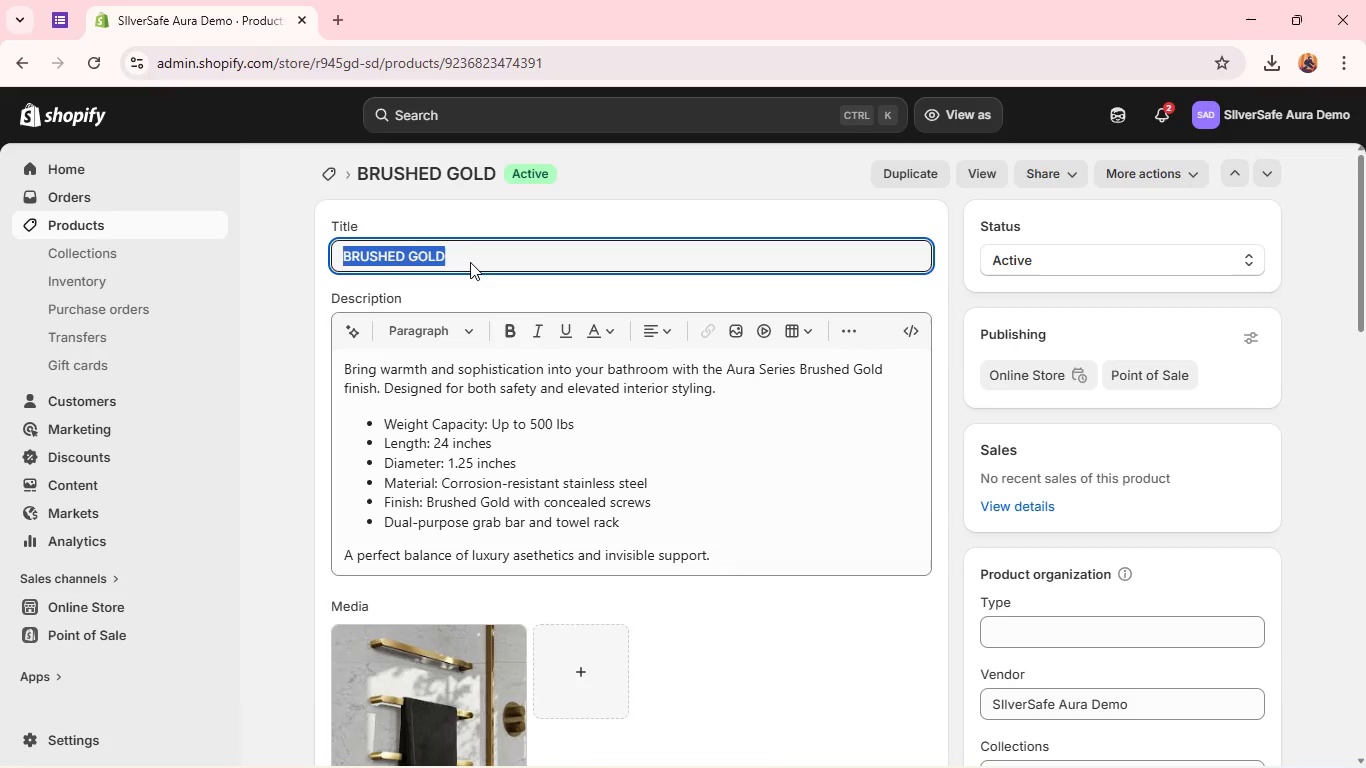 
triple_click([470, 262])
 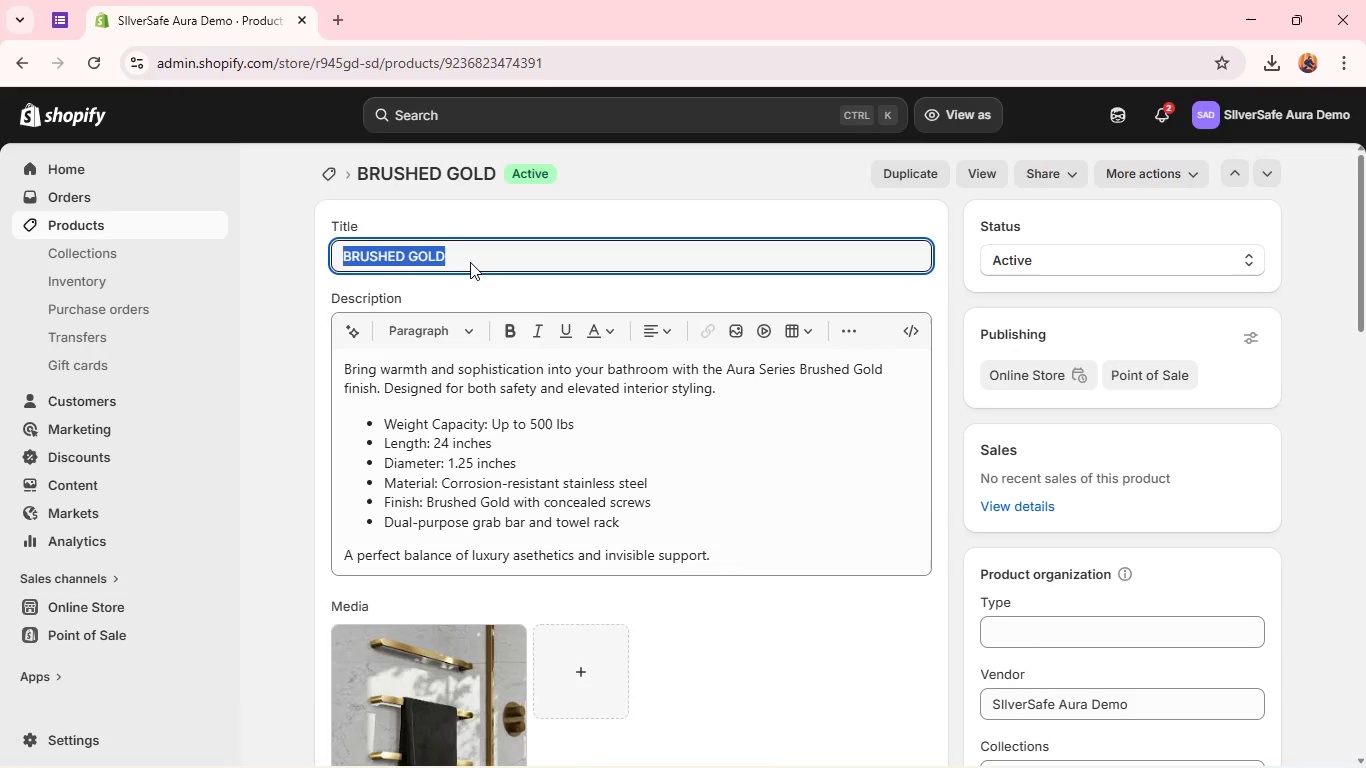 
type(Aura Series 24" )
key(Backspace)
type(Designer Grab bar)
 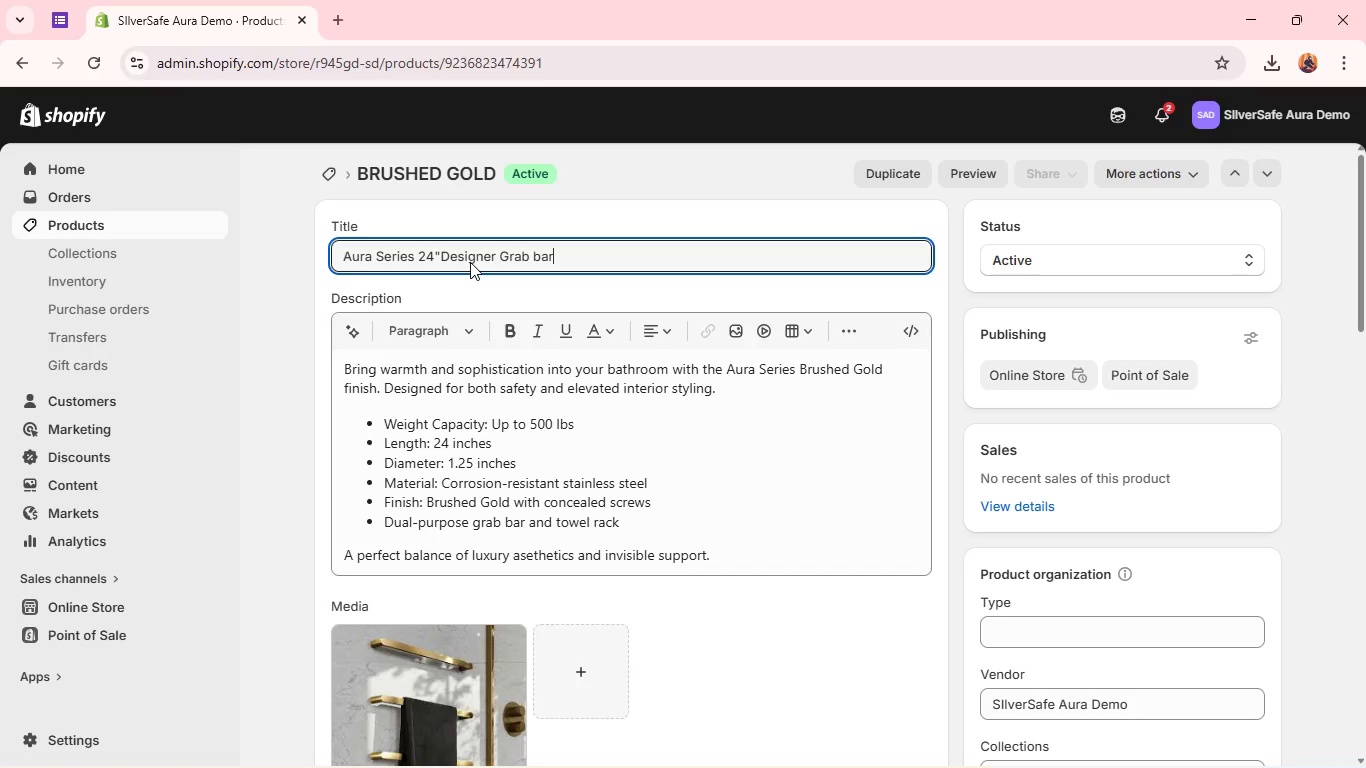 
key(ArrowLeft)
 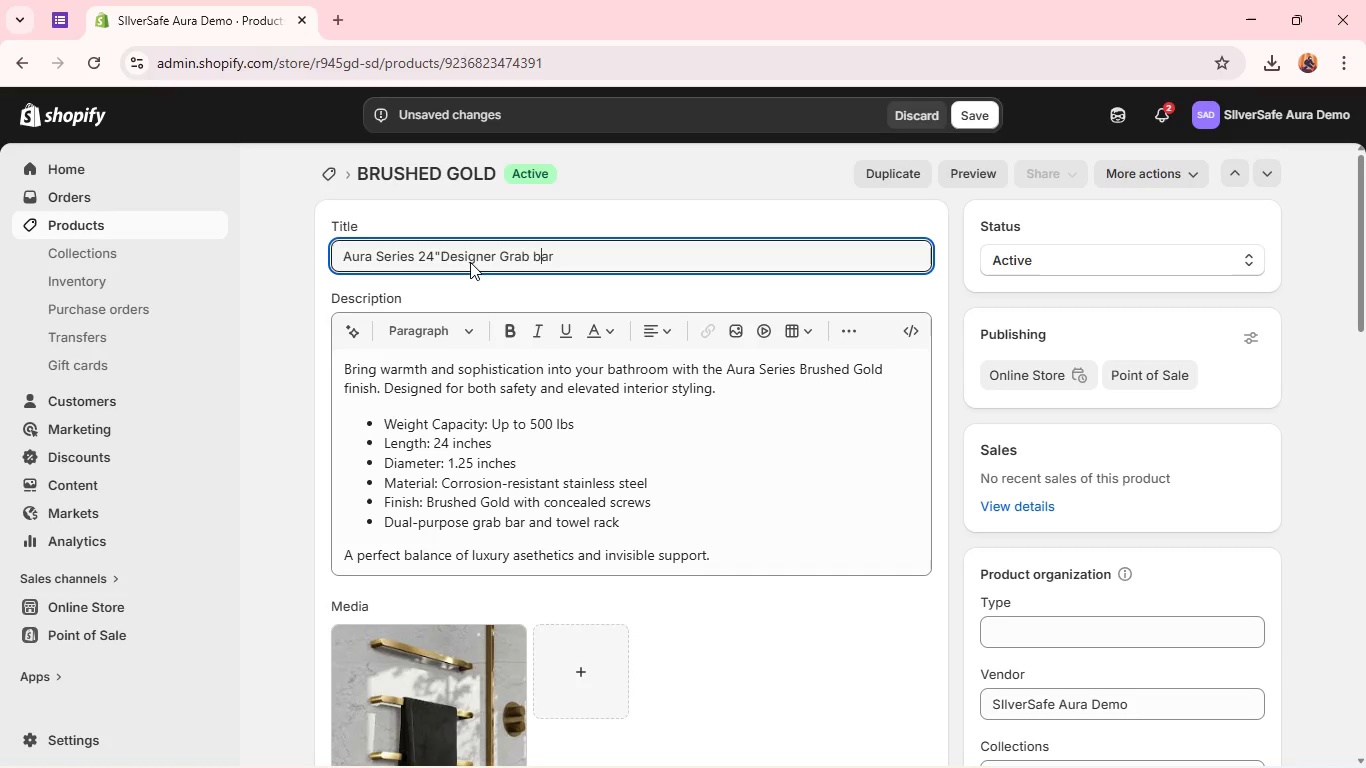 
key(ArrowLeft)
 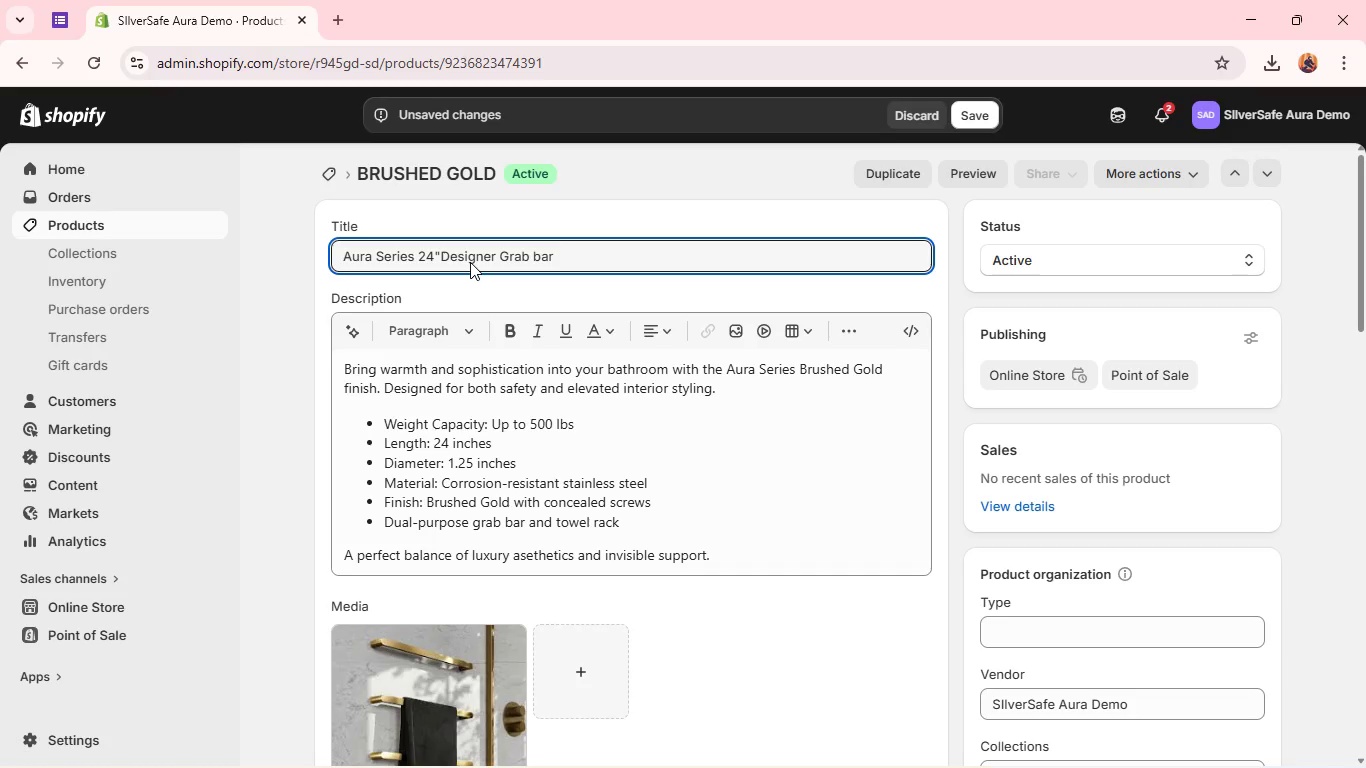 
key(Backspace)
 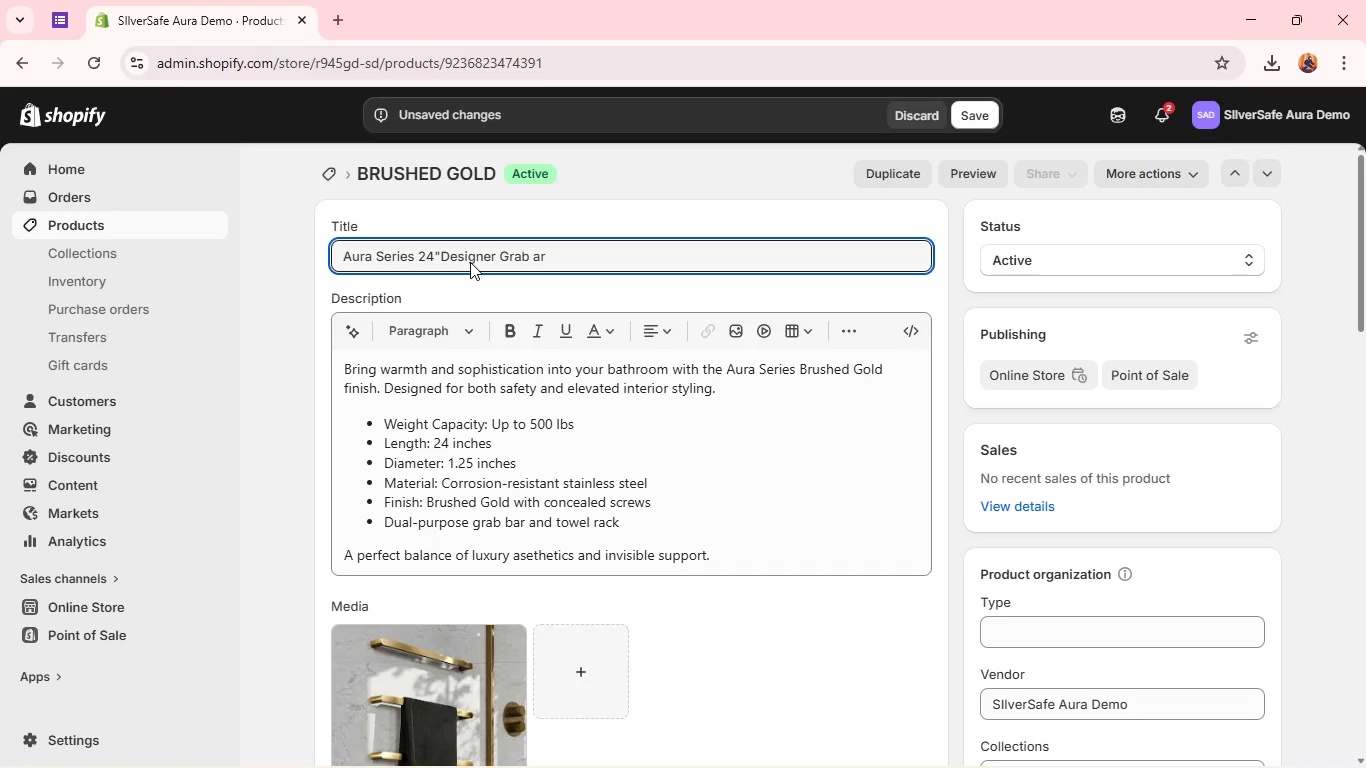 
key(Shift+B)
 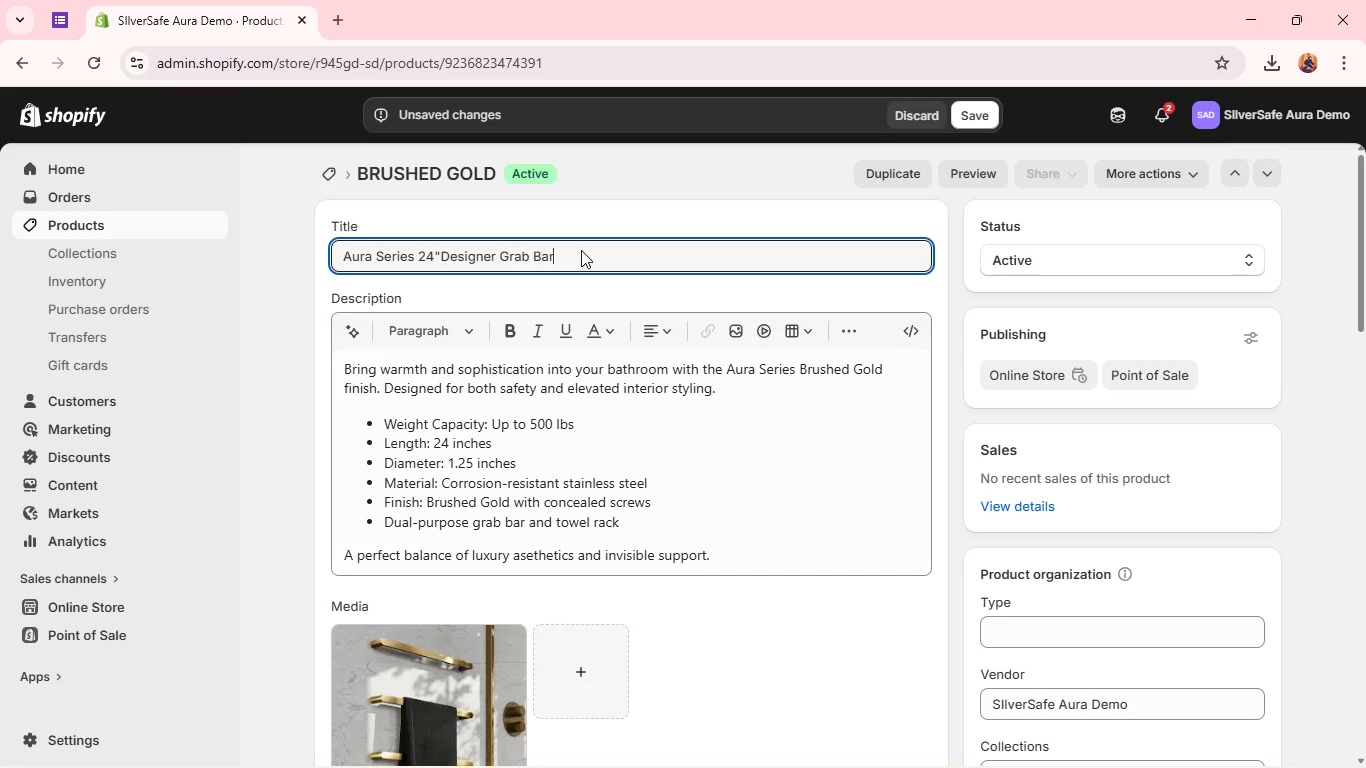 
left_click([581, 250])
 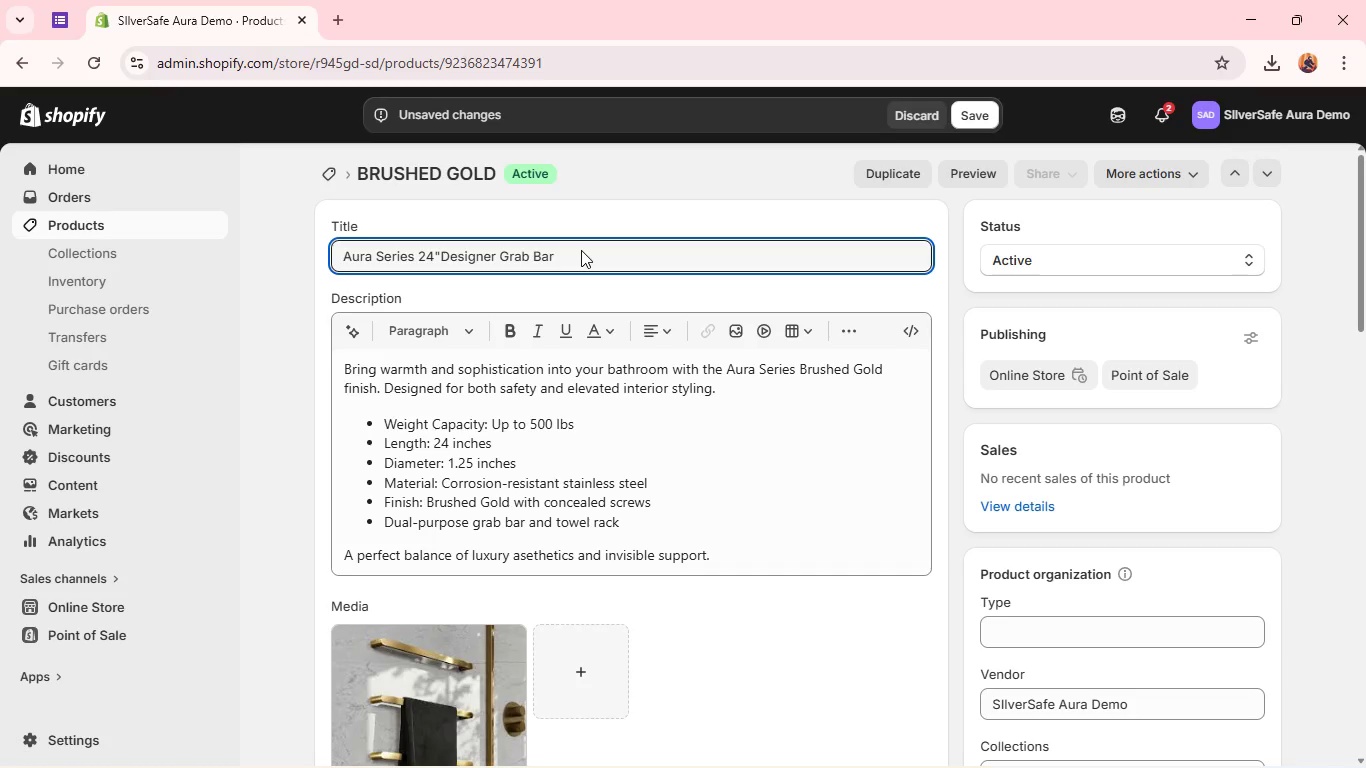 
type( & t)
key(Backspace)
type(Towel Rack _ Bri)
key(Backspace)
type(ushed Gold)
 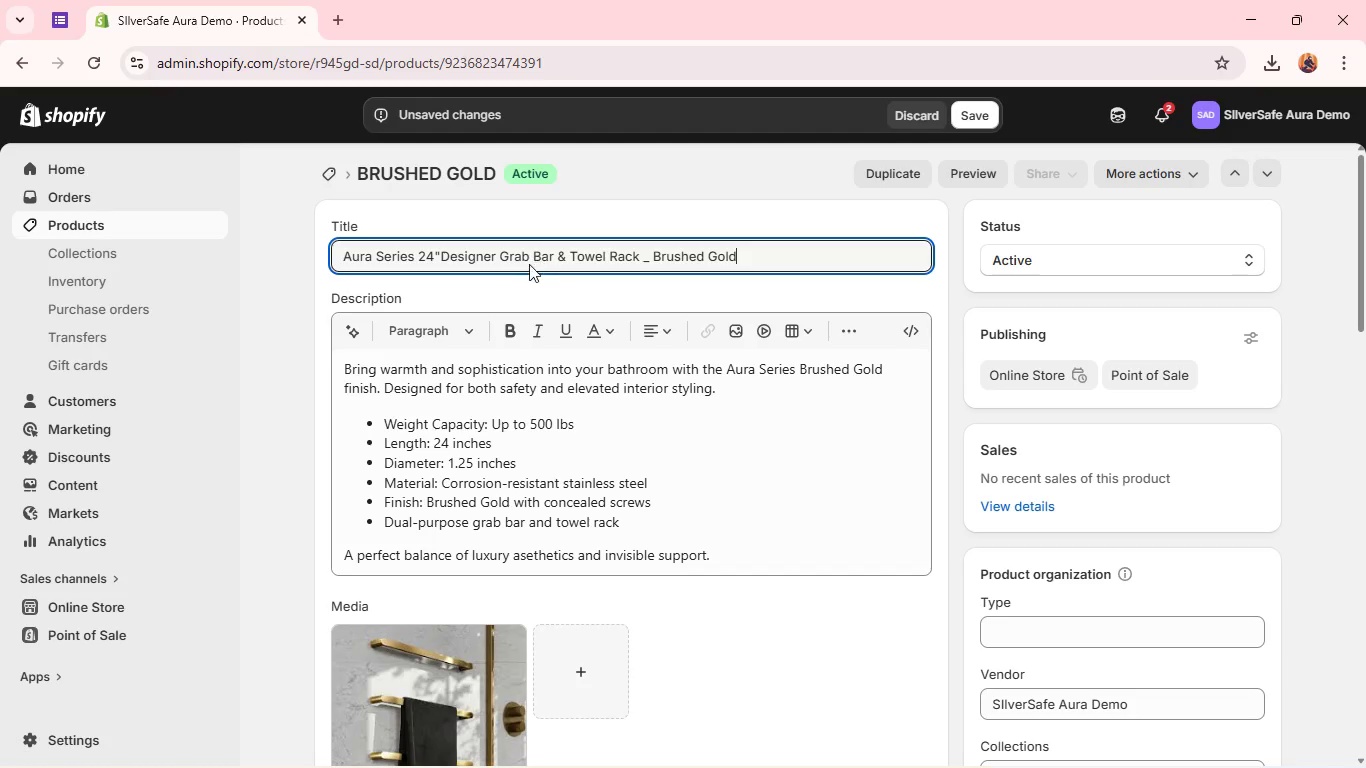 
left_click([659, 262])
 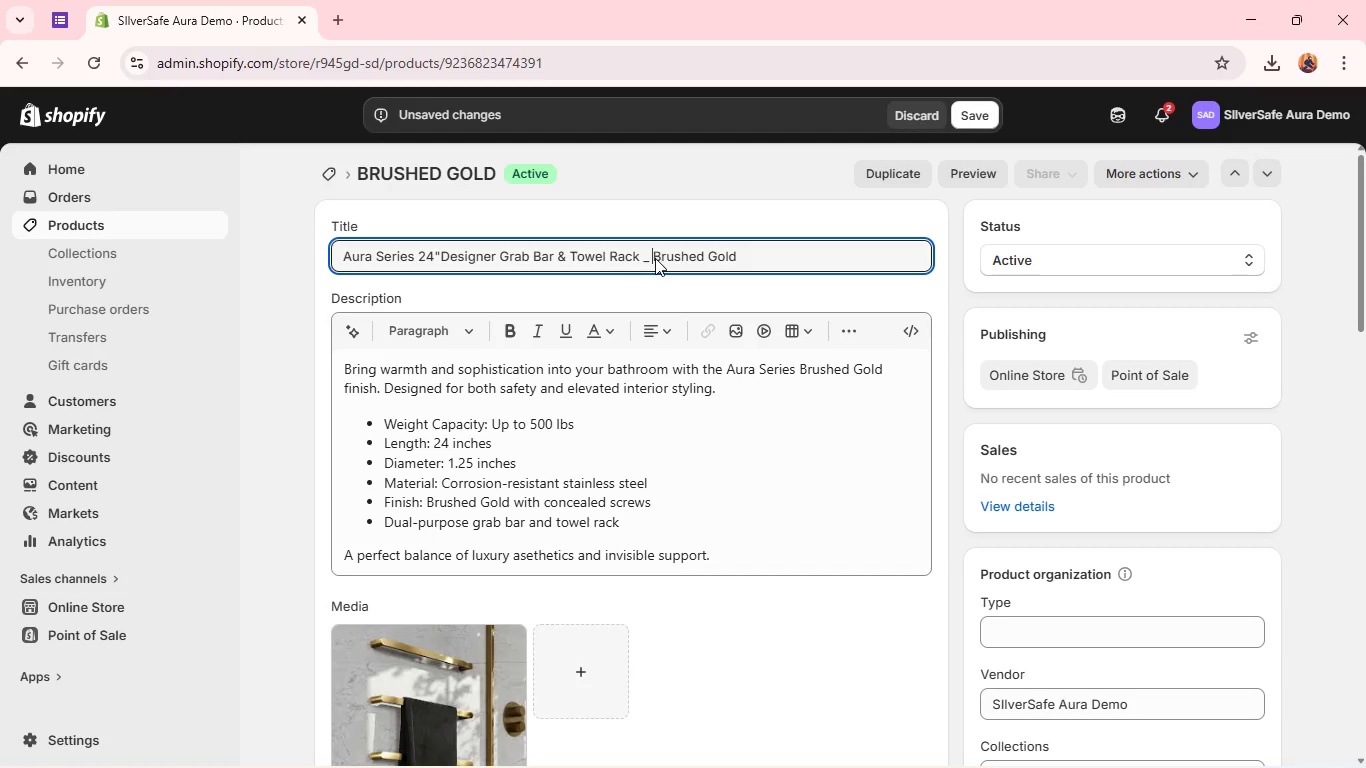 
left_click([655, 258])
 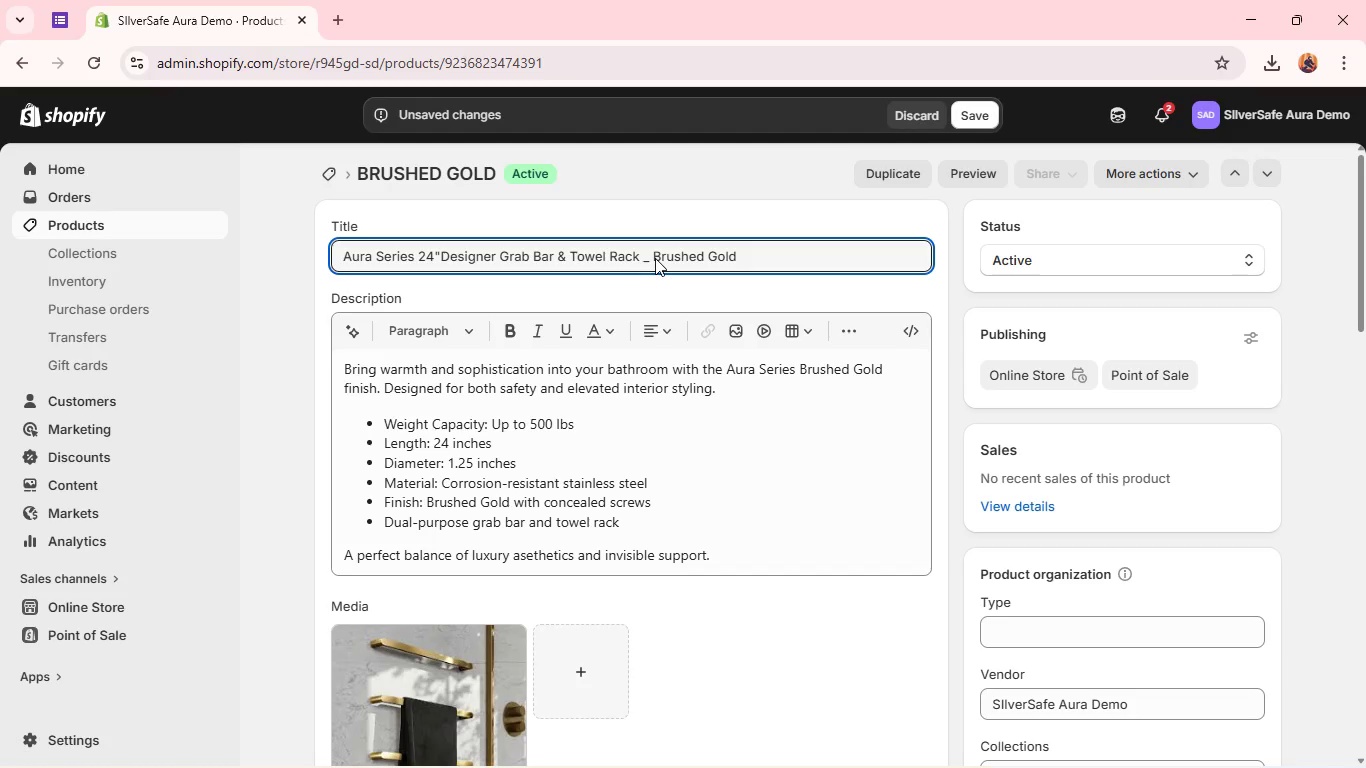 
key(Backspace)
 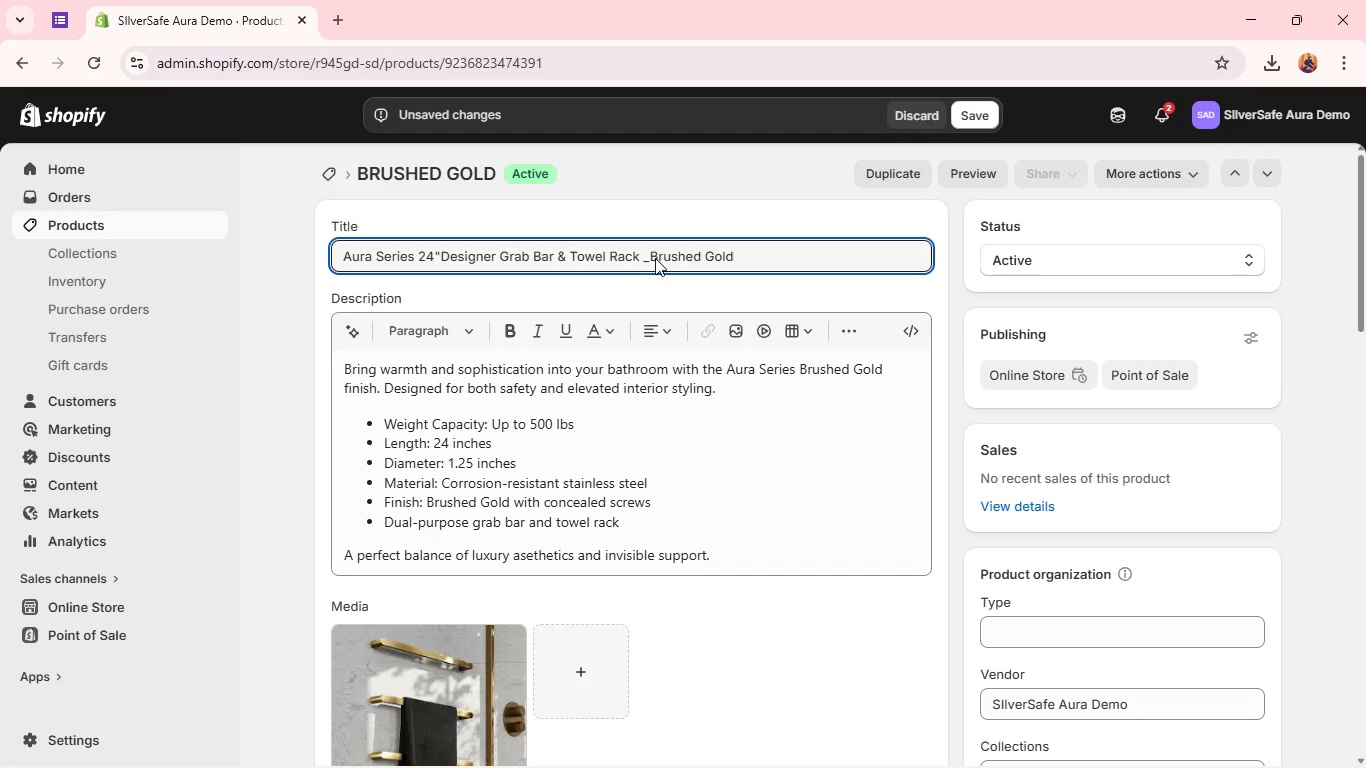 
key(Backspace)
 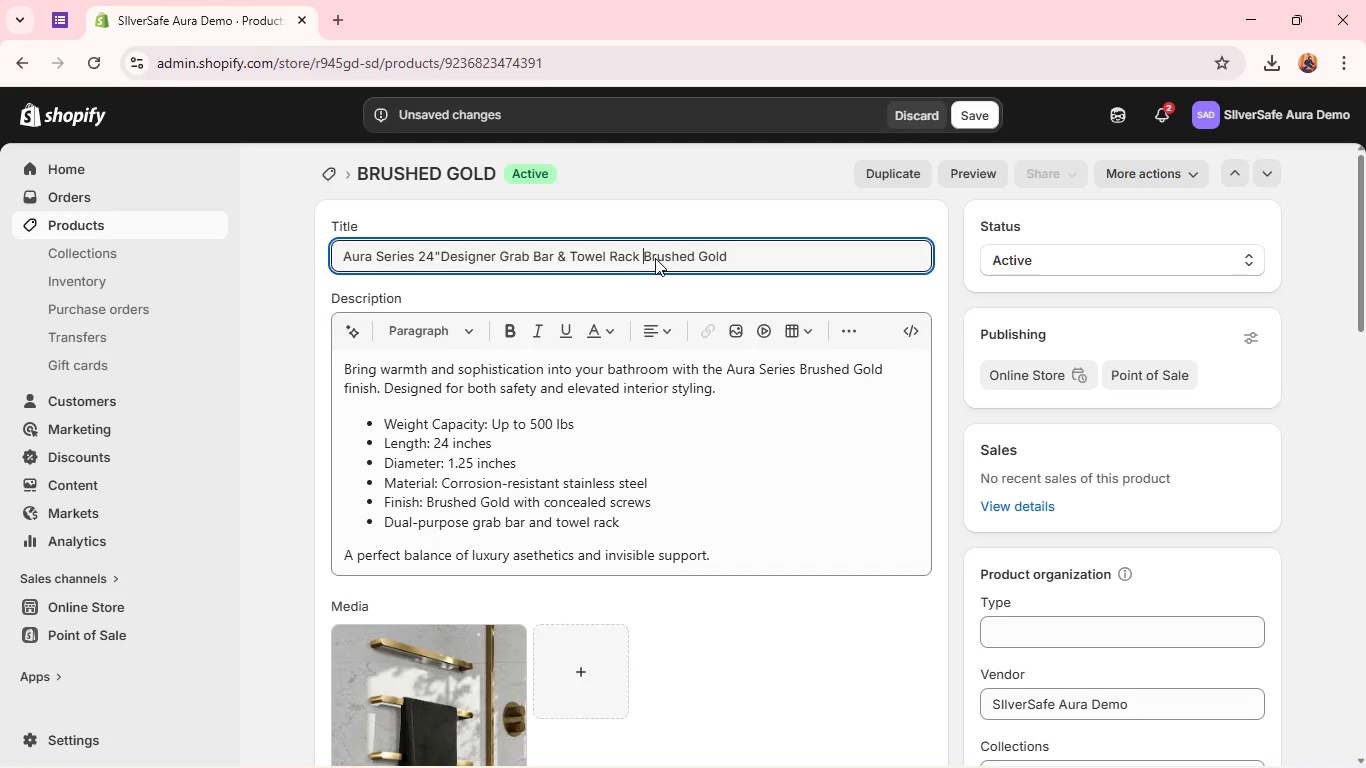 
key(Shift+Minus)
 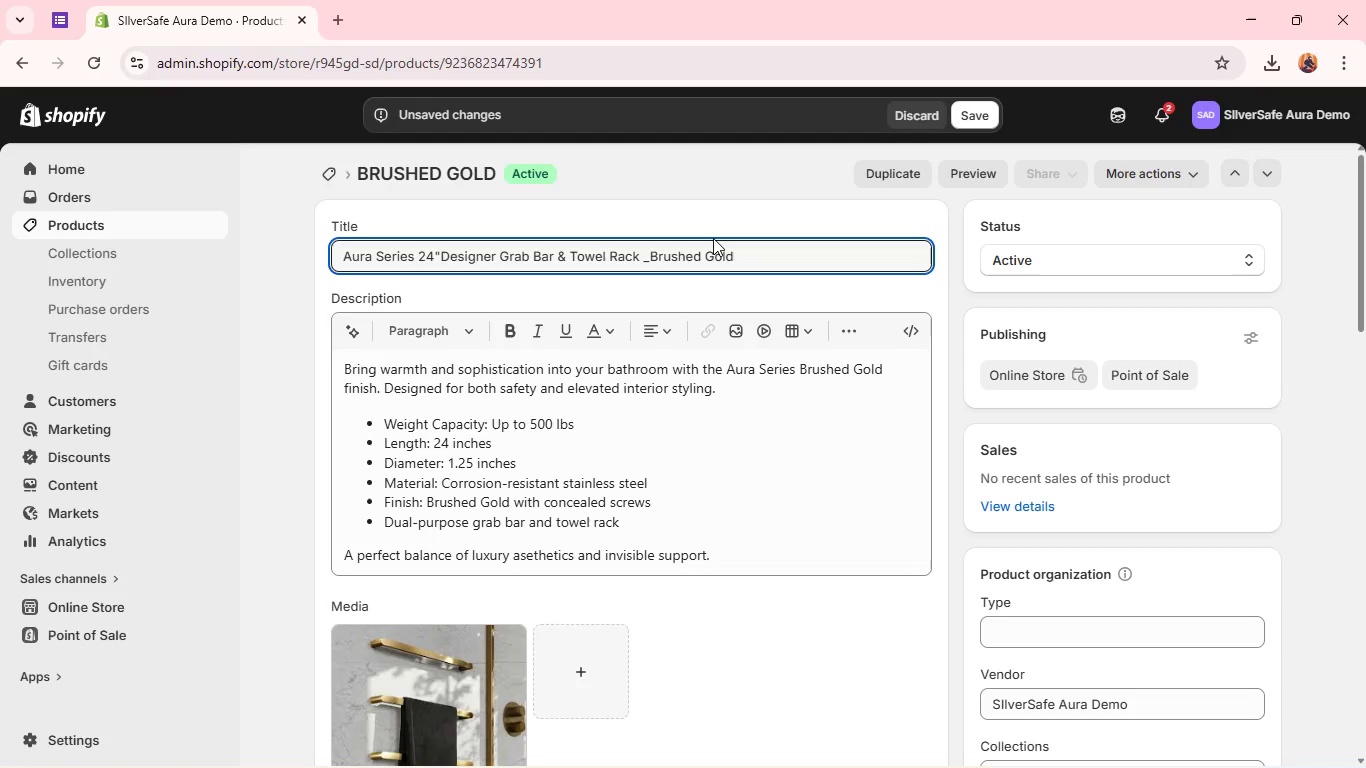 
key(Backspace)
 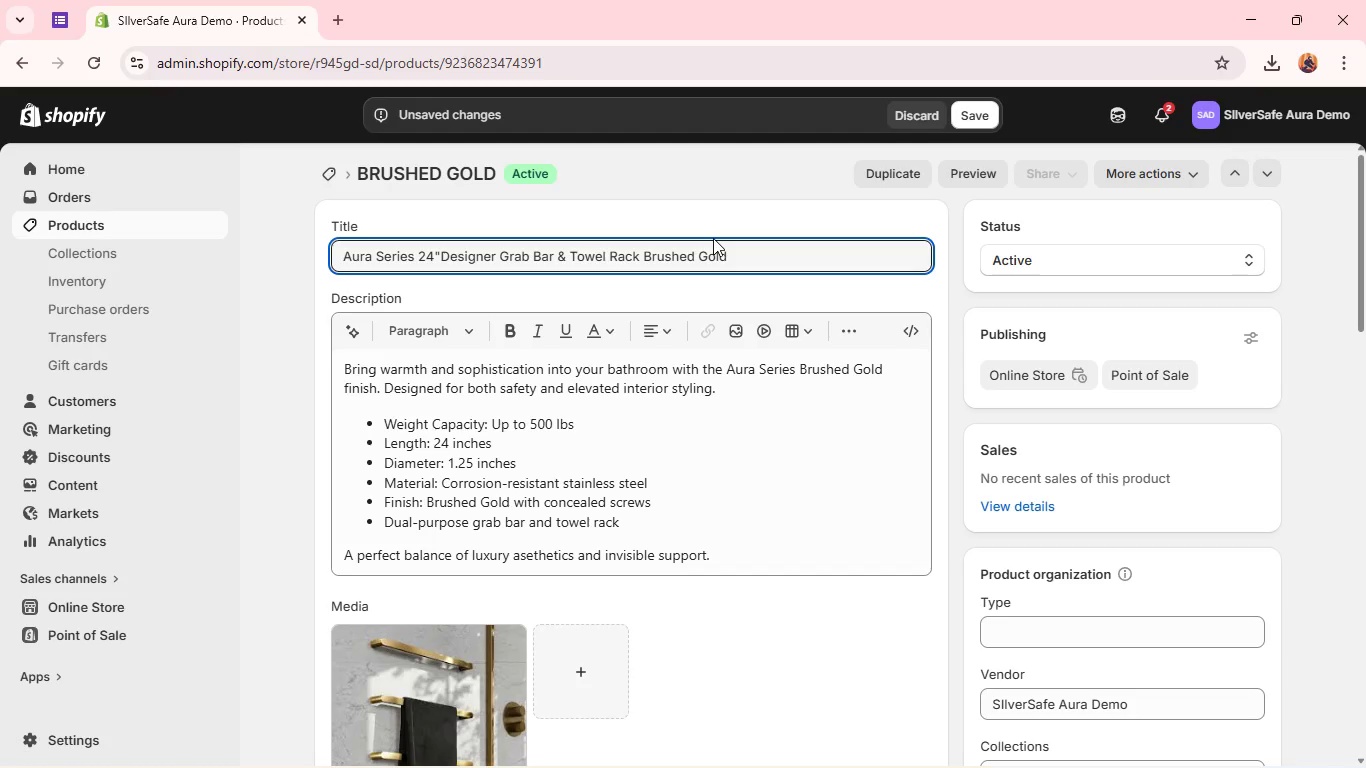 
key(Minus)
 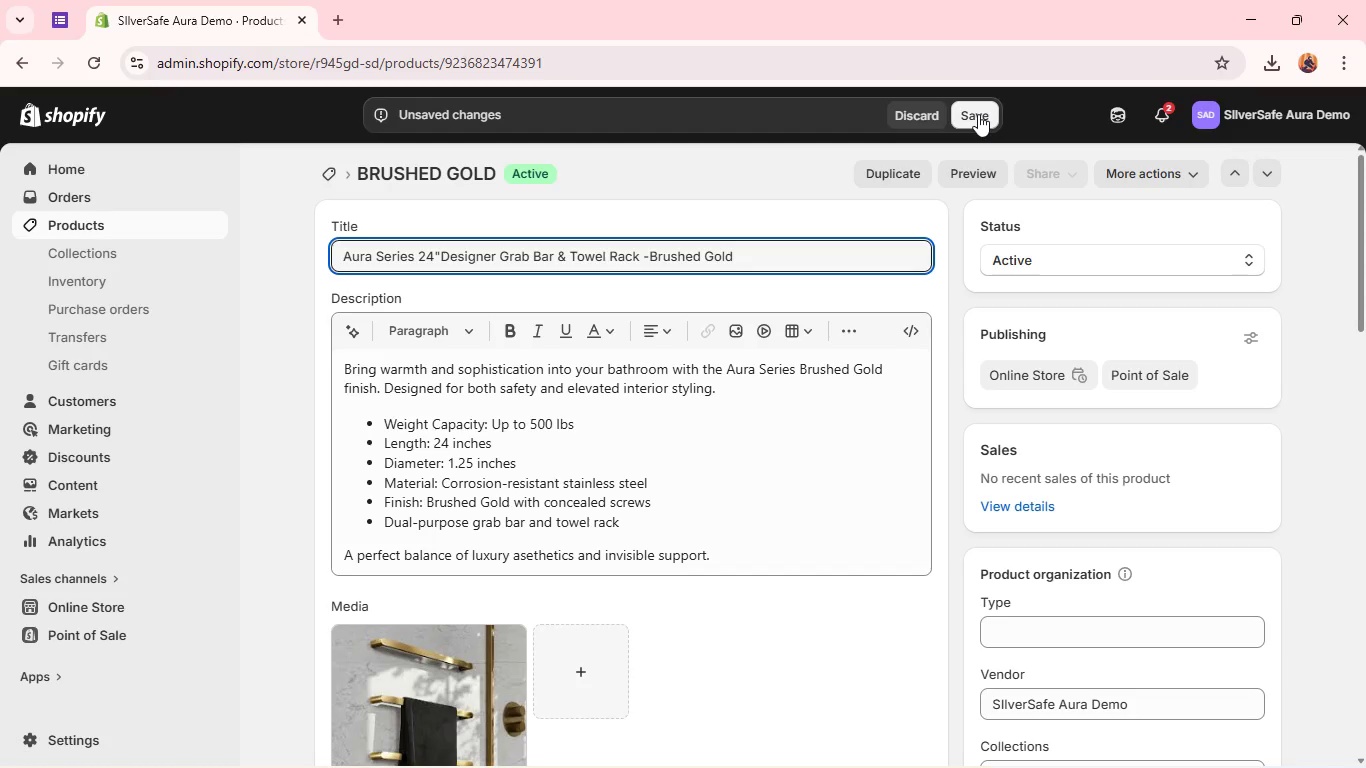 
key(Space)
 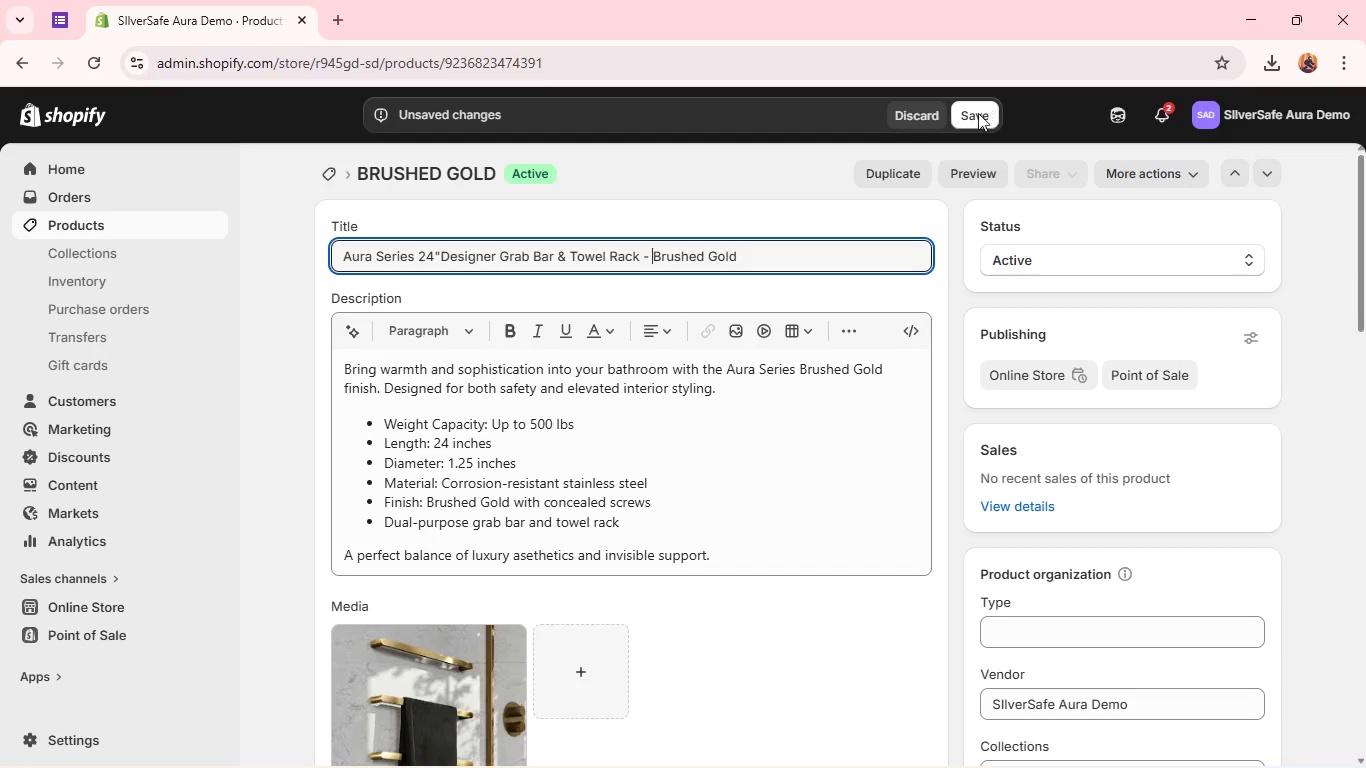 
left_click([978, 115])
 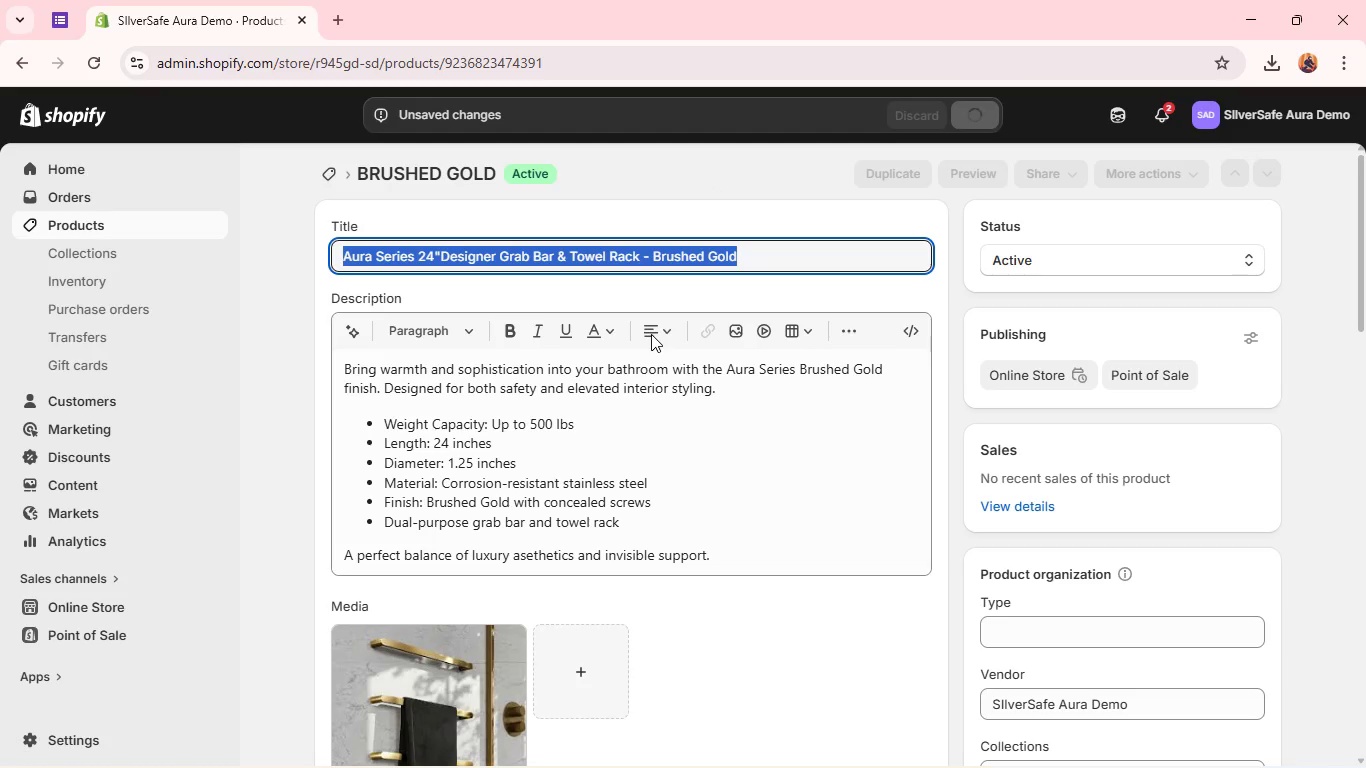 
wait(7.62)
 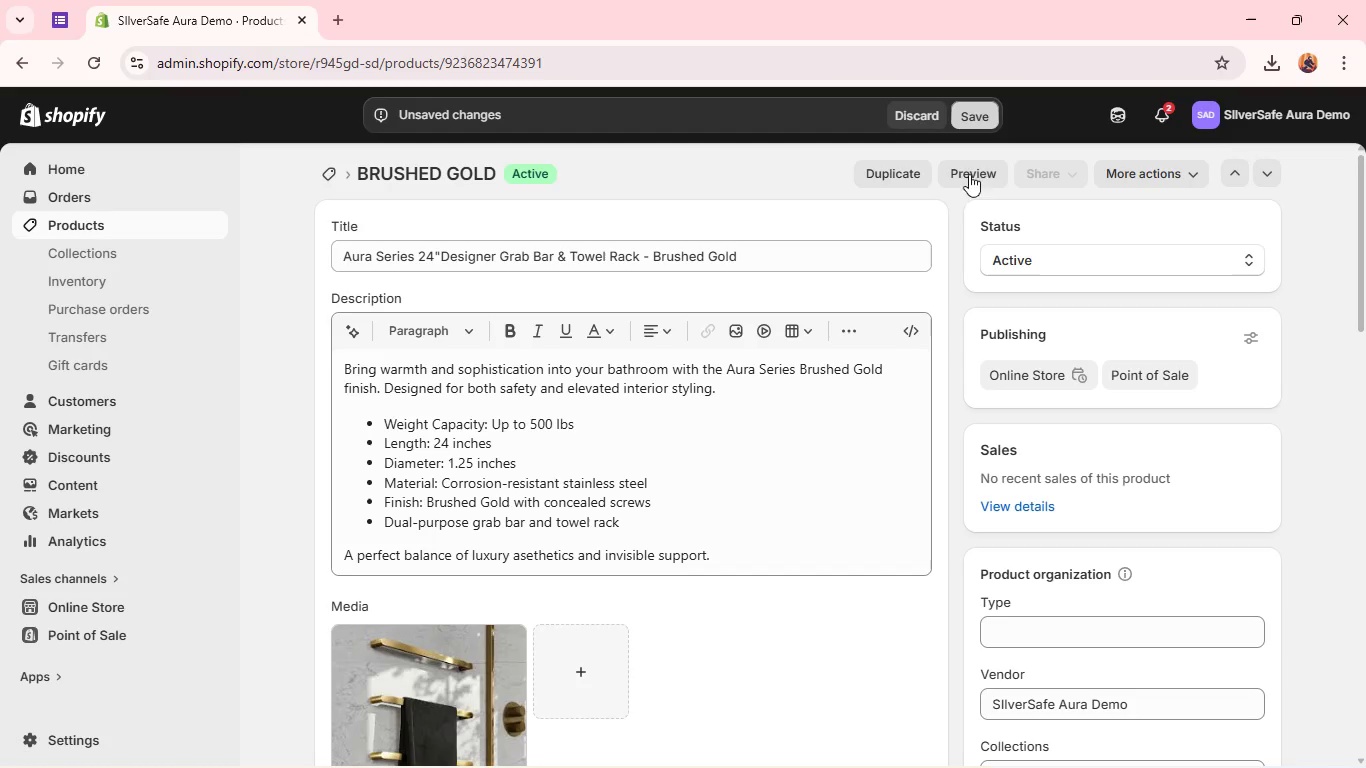 
left_click([607, 211])
 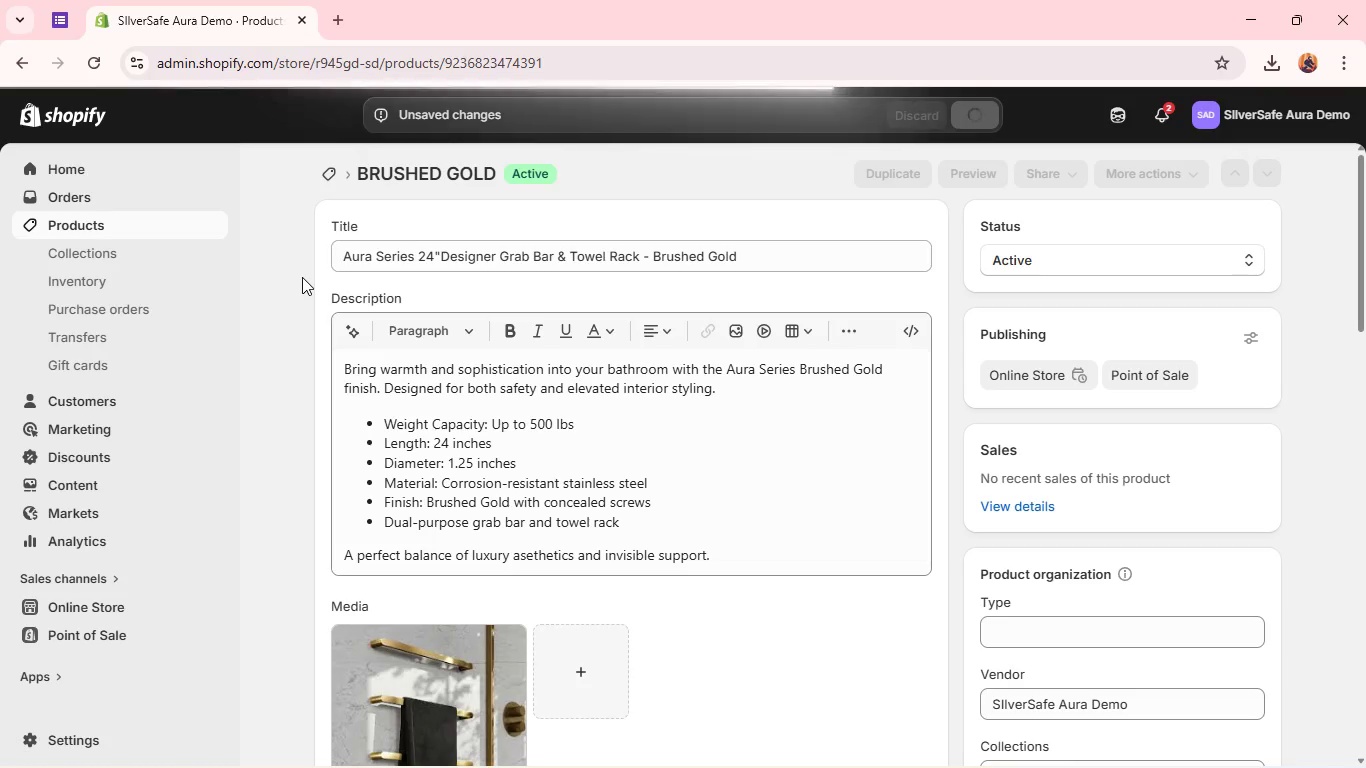 
wait(11.95)
 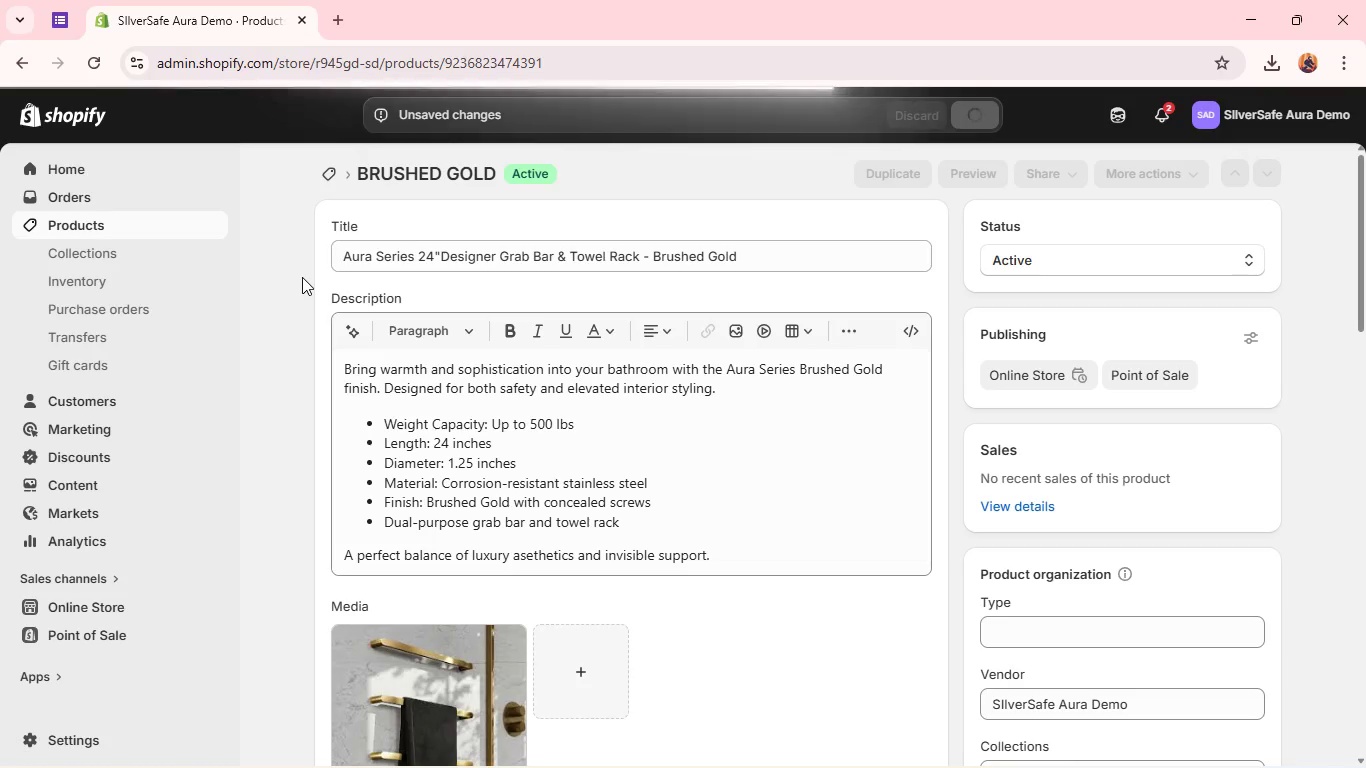 
left_click([100, 232])
 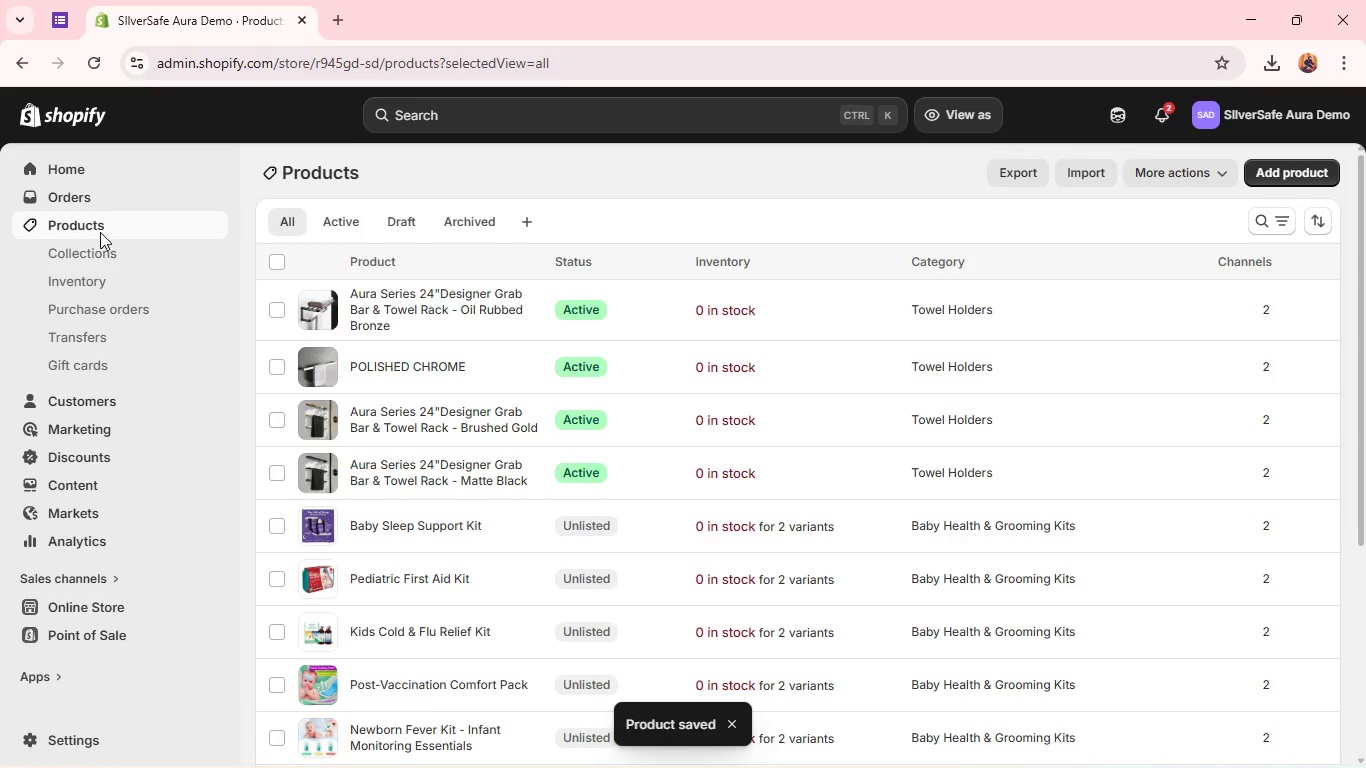 
wait(19.78)
 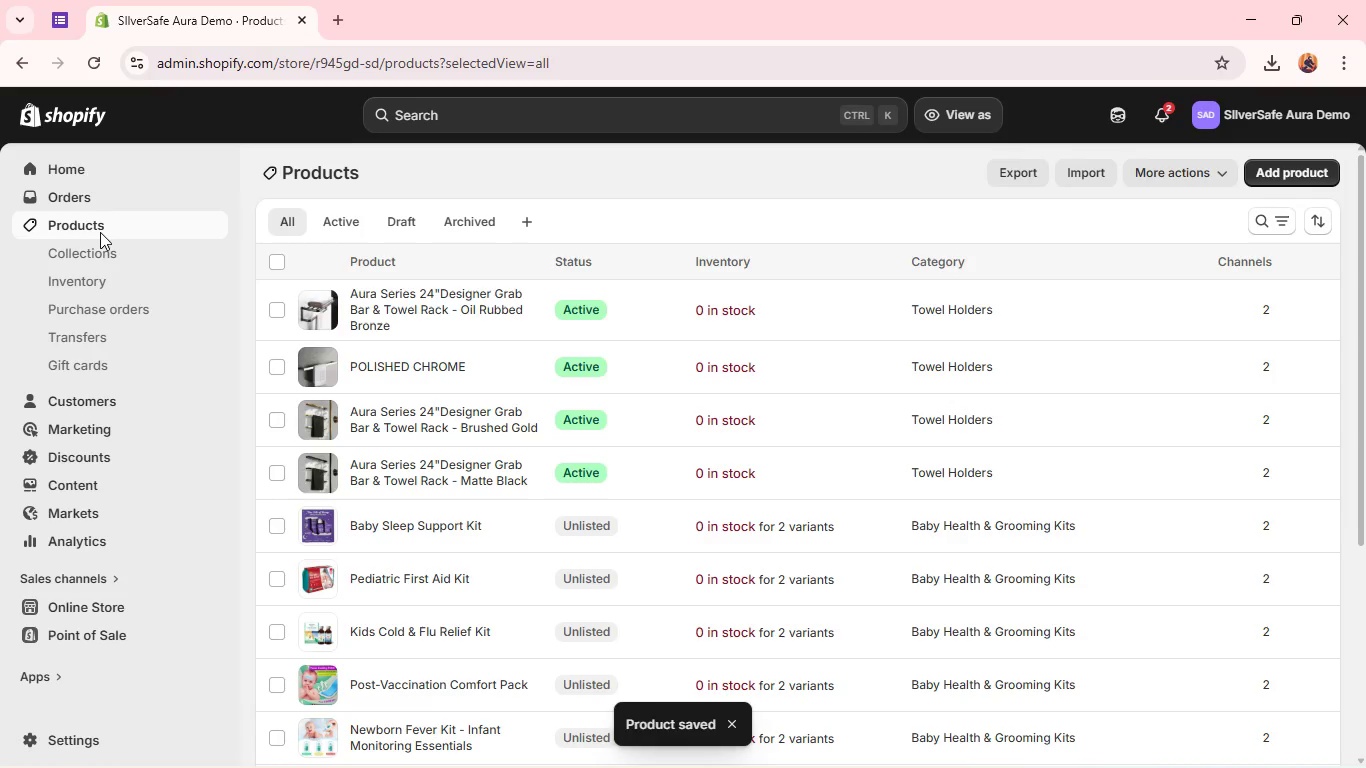 
double_click([314, 359])
 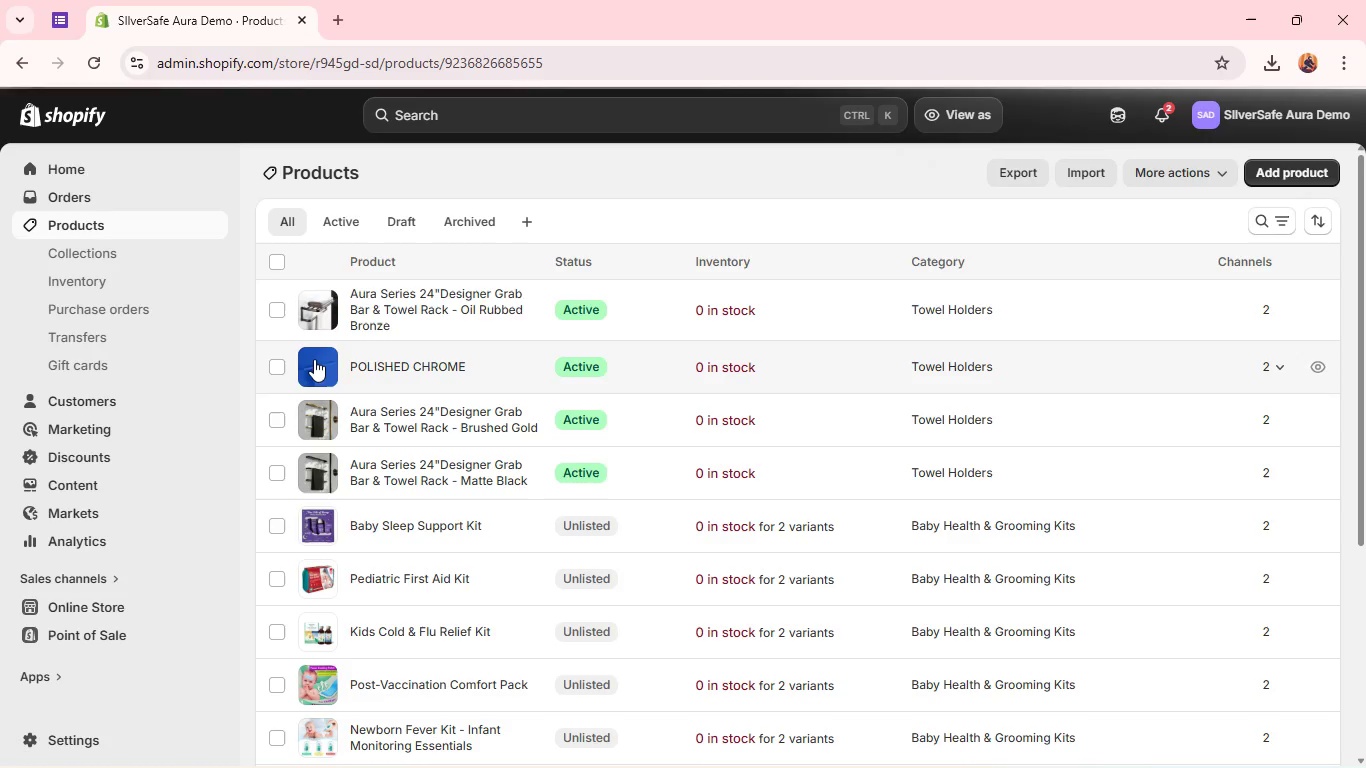 
wait(7.3)
 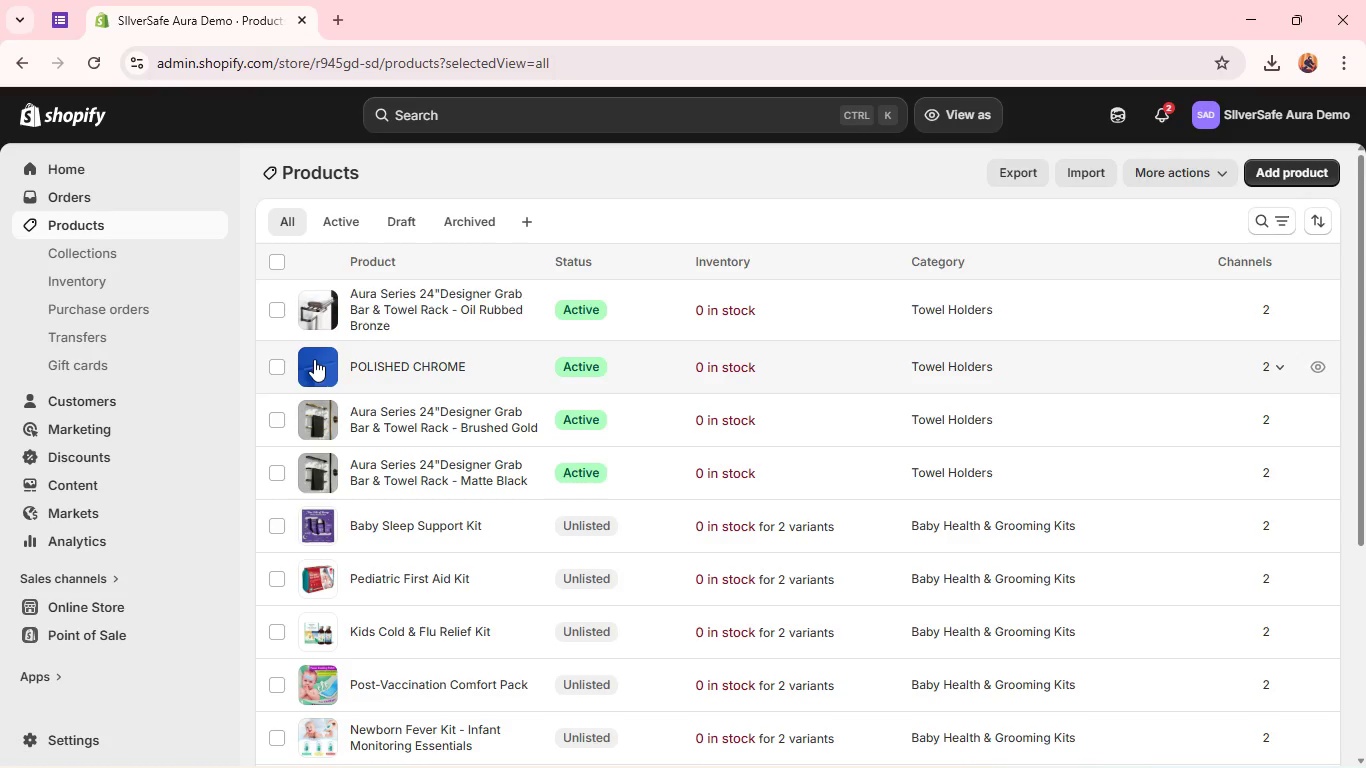 
double_click([411, 360])
 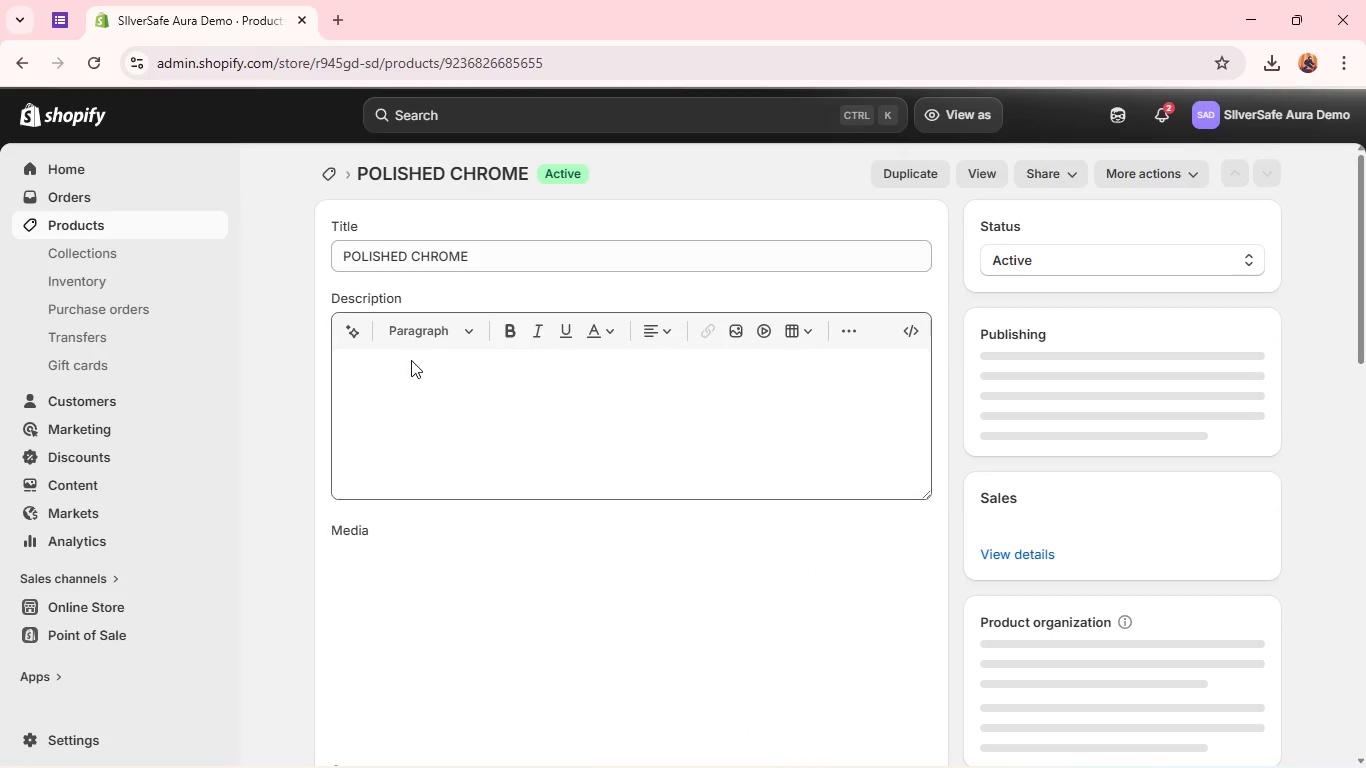 
wait(15.27)
 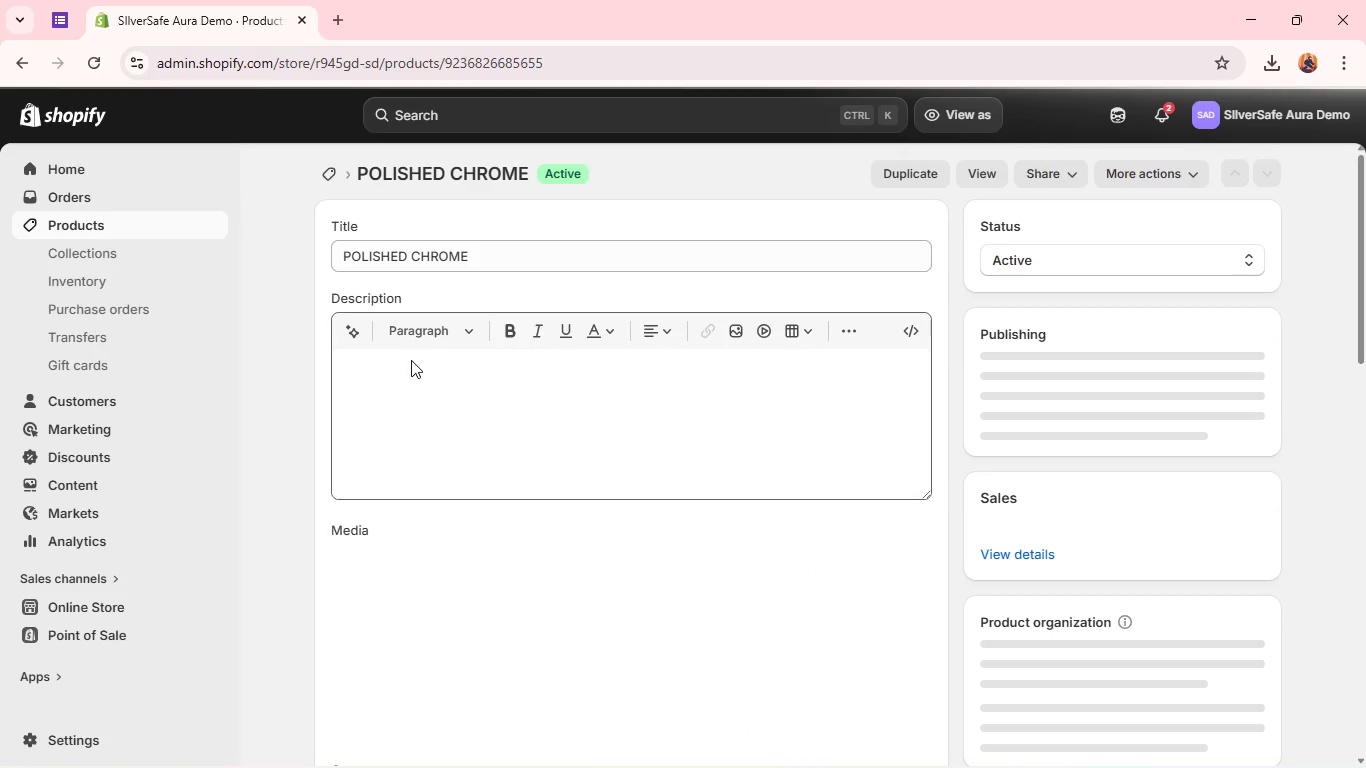 
double_click([402, 256])
 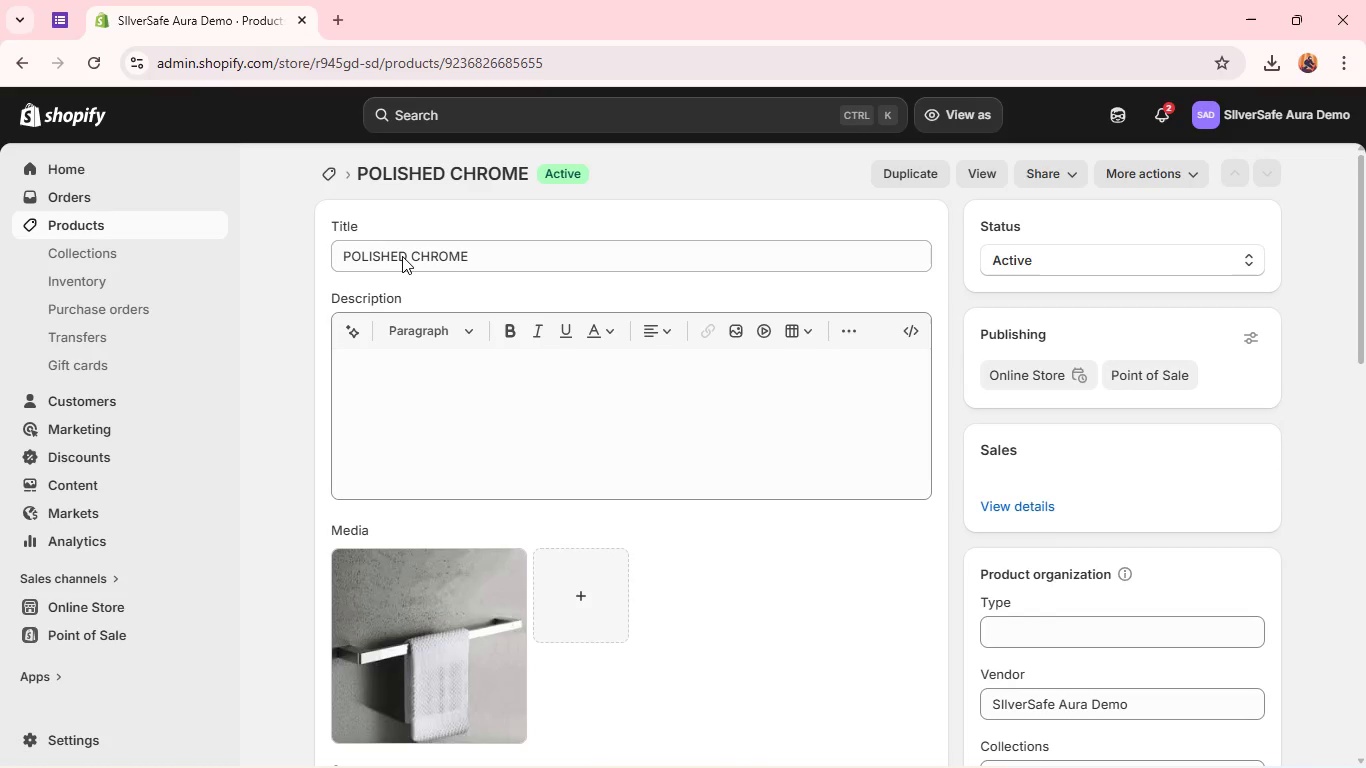 
triple_click([402, 256])
 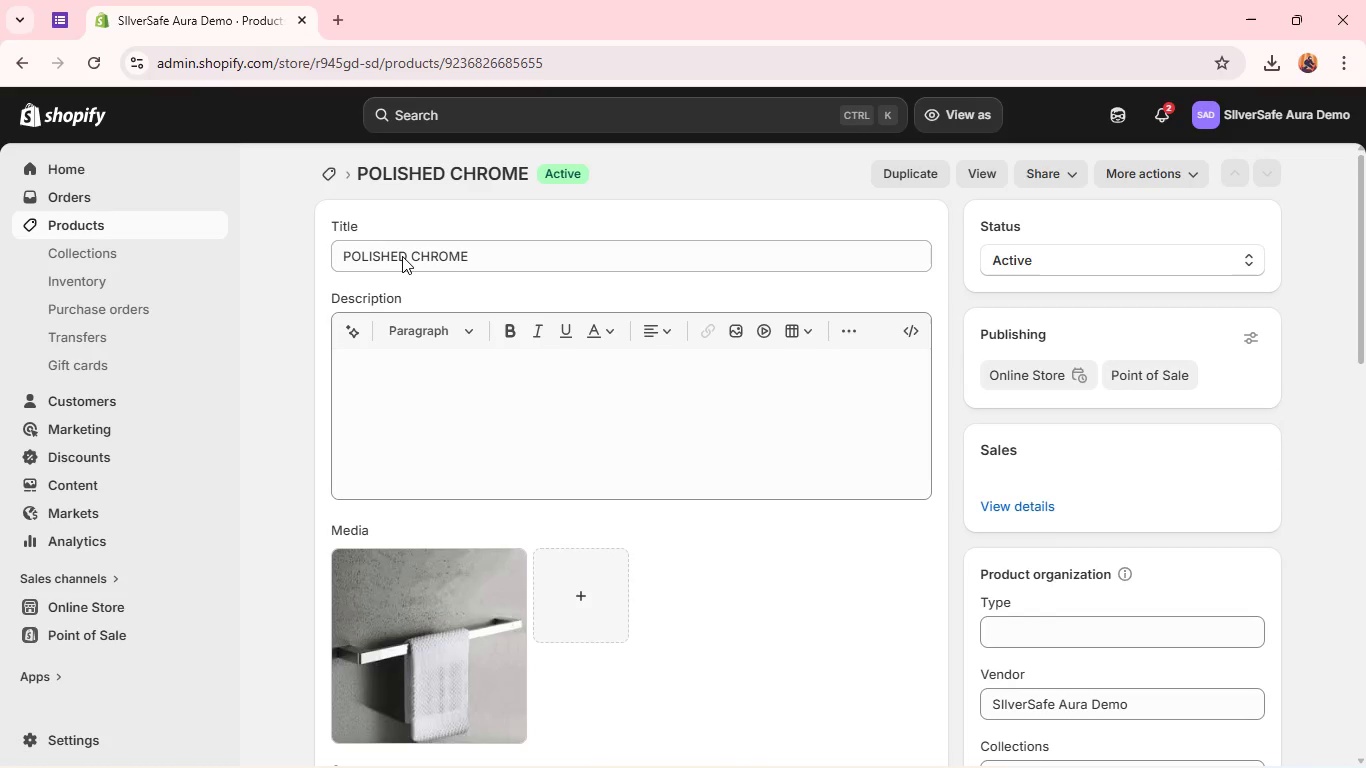 
triple_click([402, 256])
 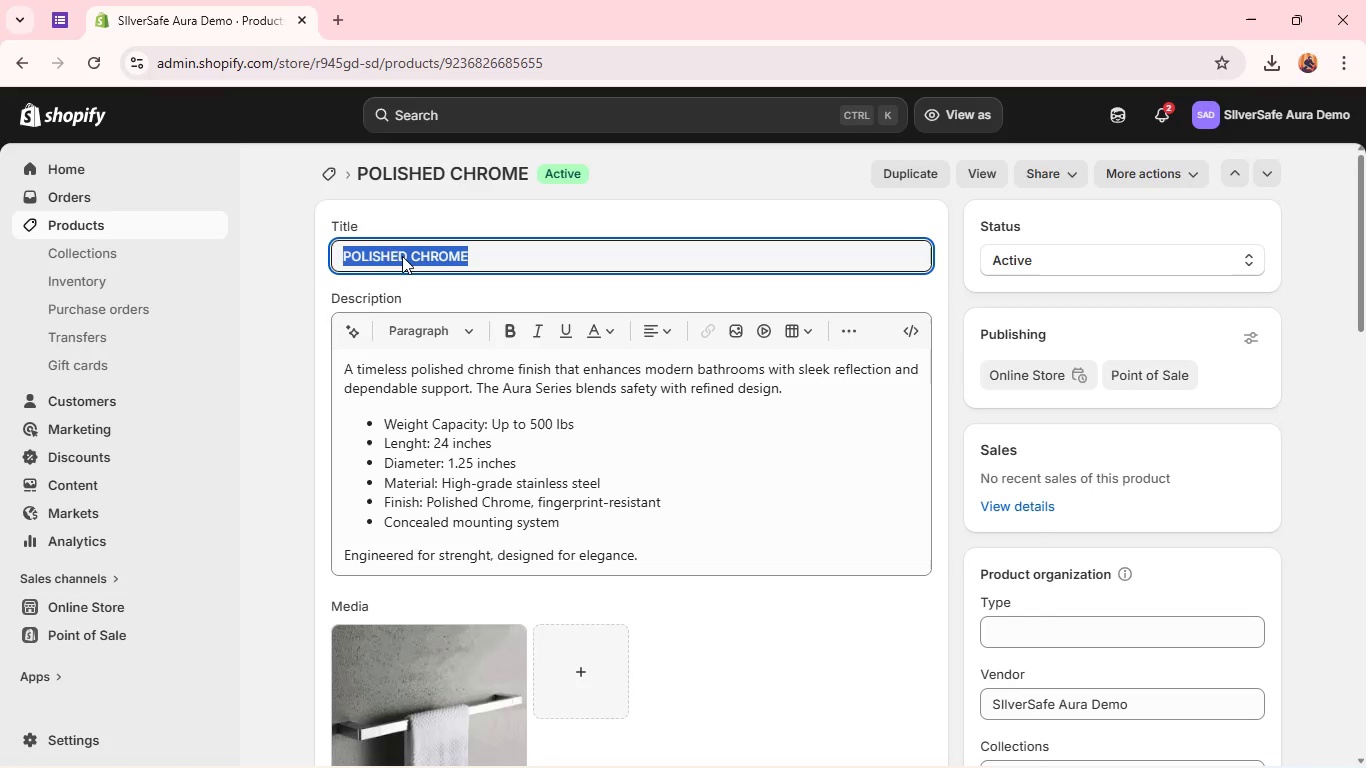 
wait(6.34)
 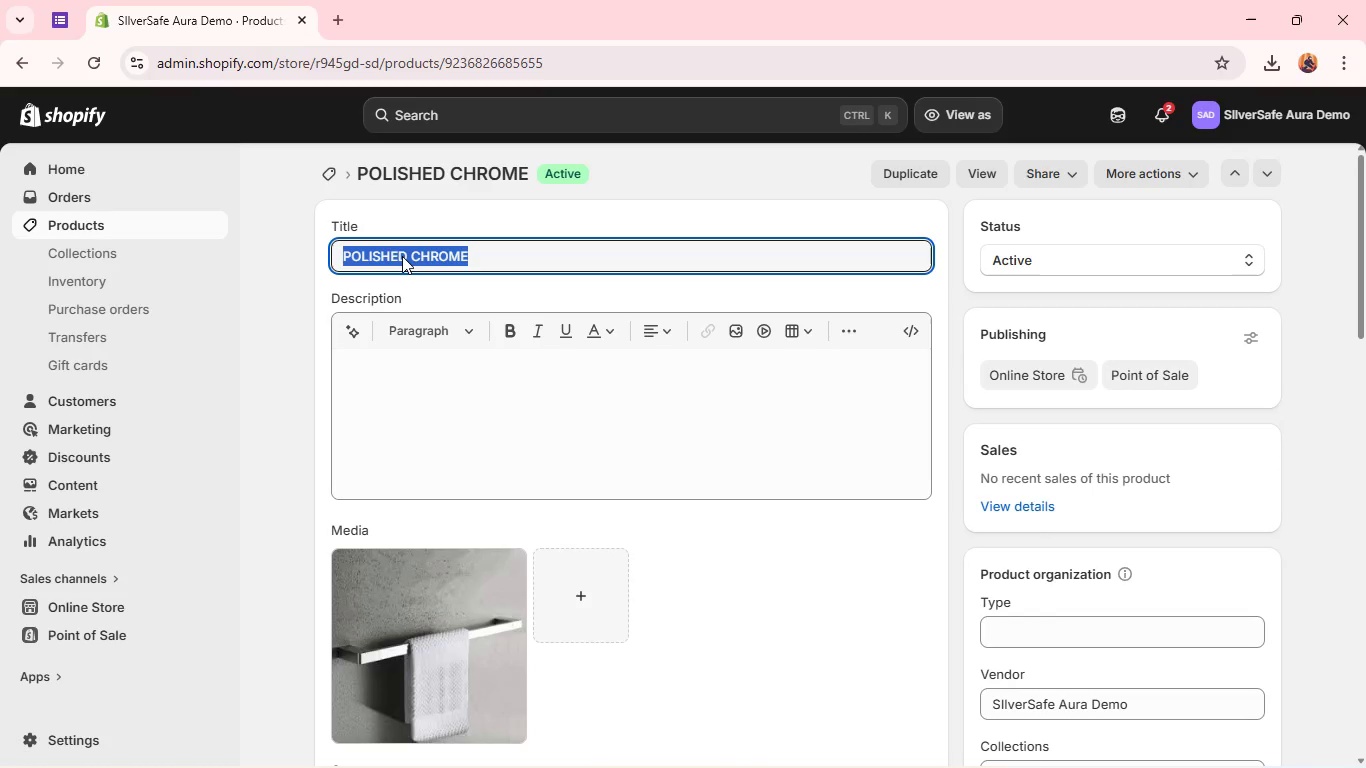 
type(Aura Series 24"Designer Grab Bar & Towel Rack - Polished Chrome)
 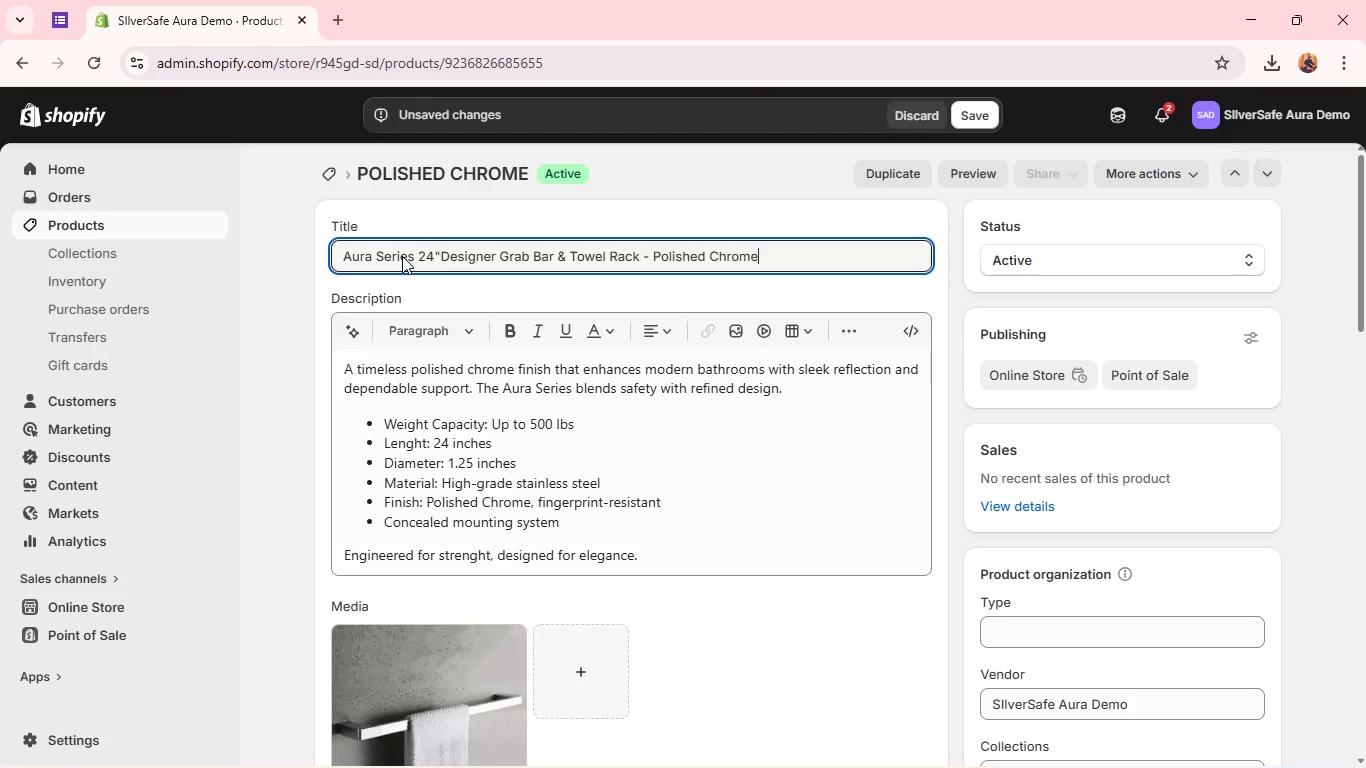 
left_click([988, 102])
 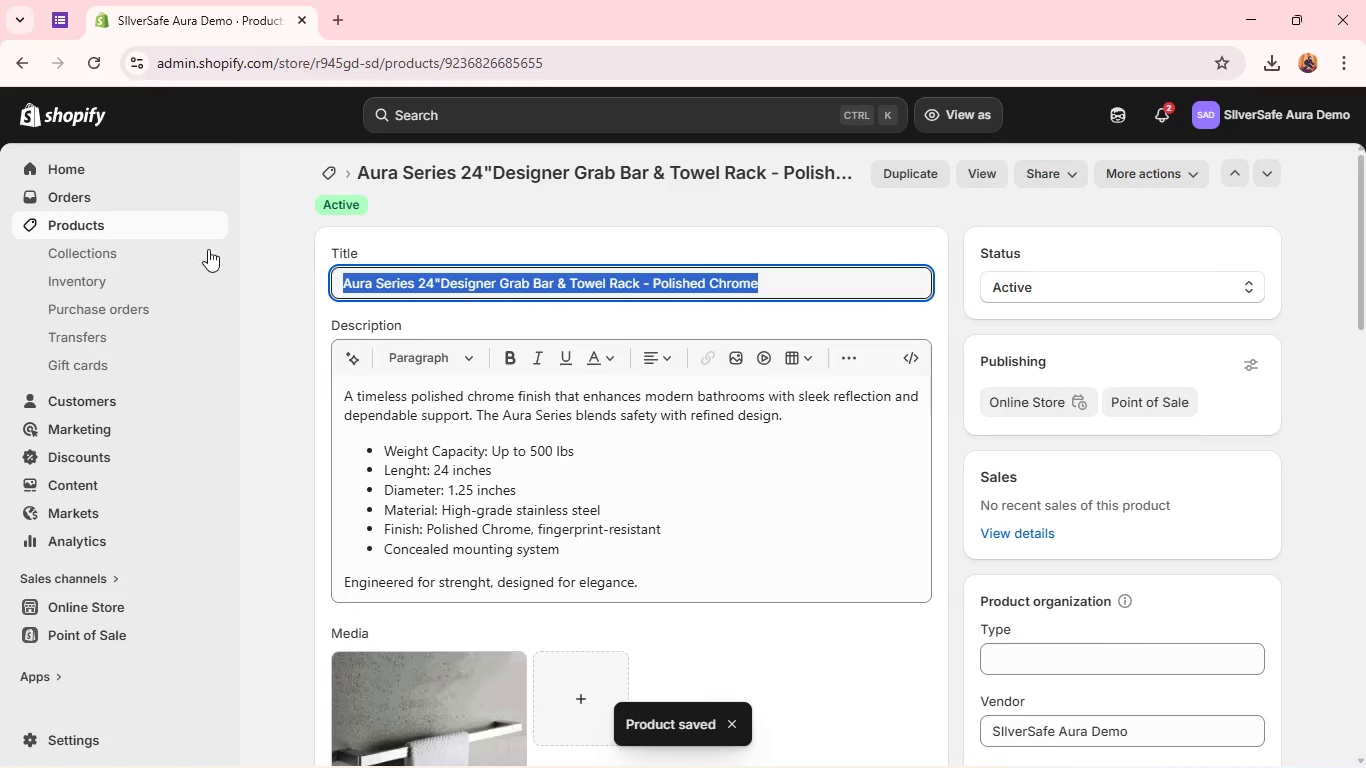 
wait(26.84)
 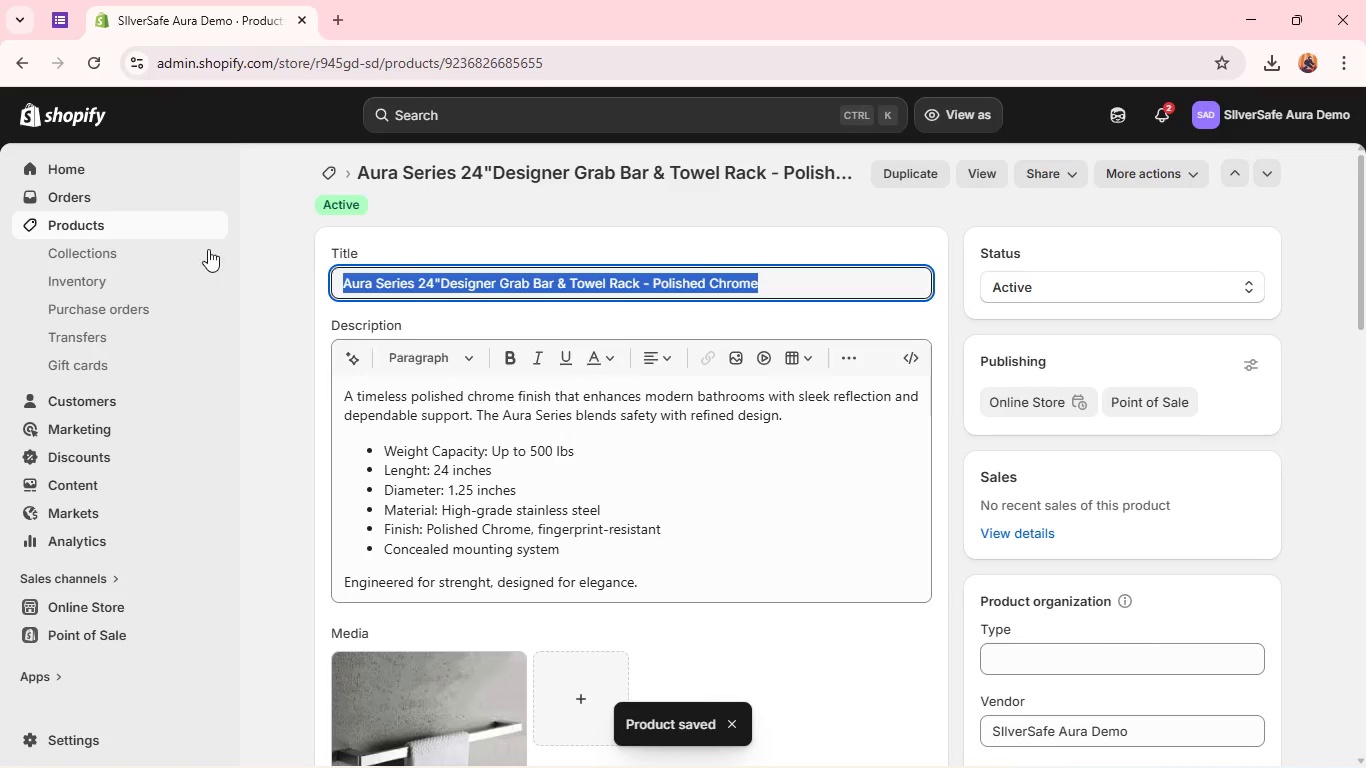 
left_click([1188, 173])
 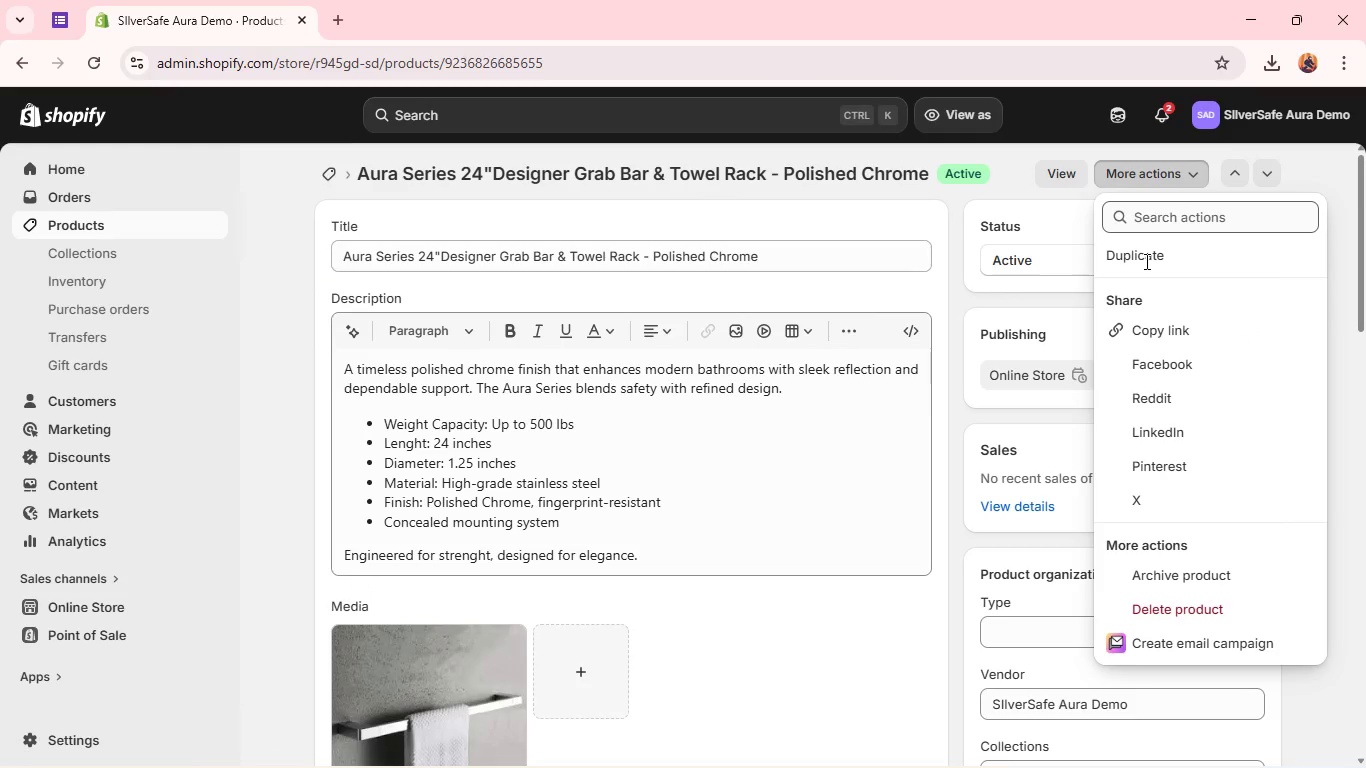 
left_click([1145, 261])
 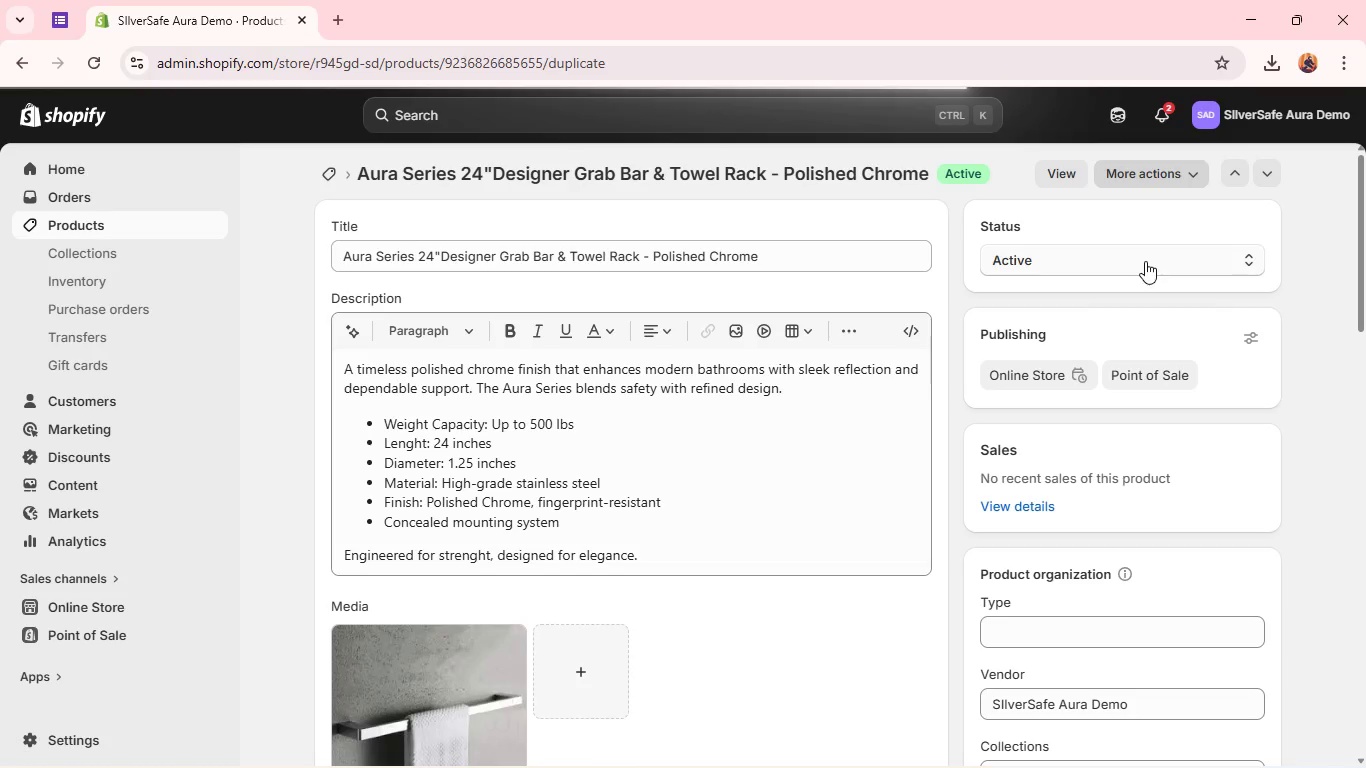 
wait(10.95)
 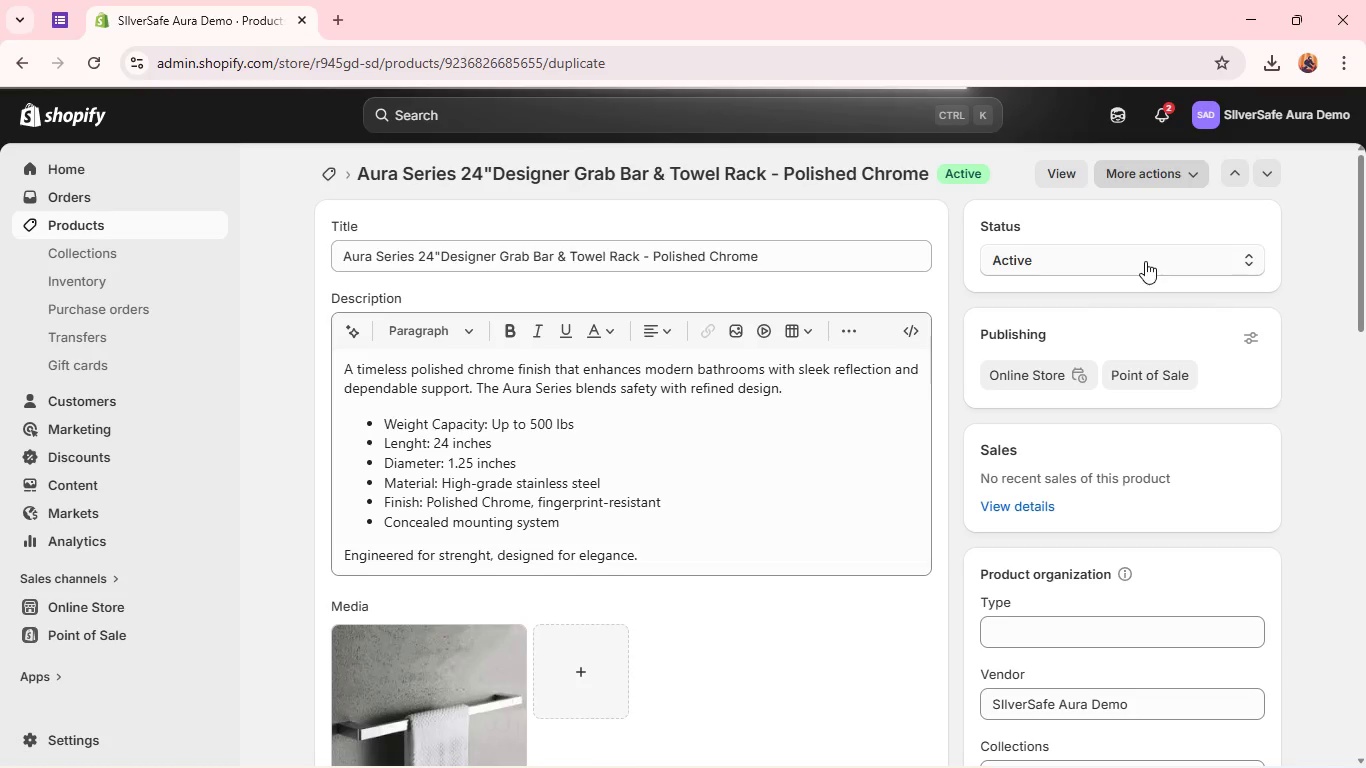 
left_click([940, 667])
 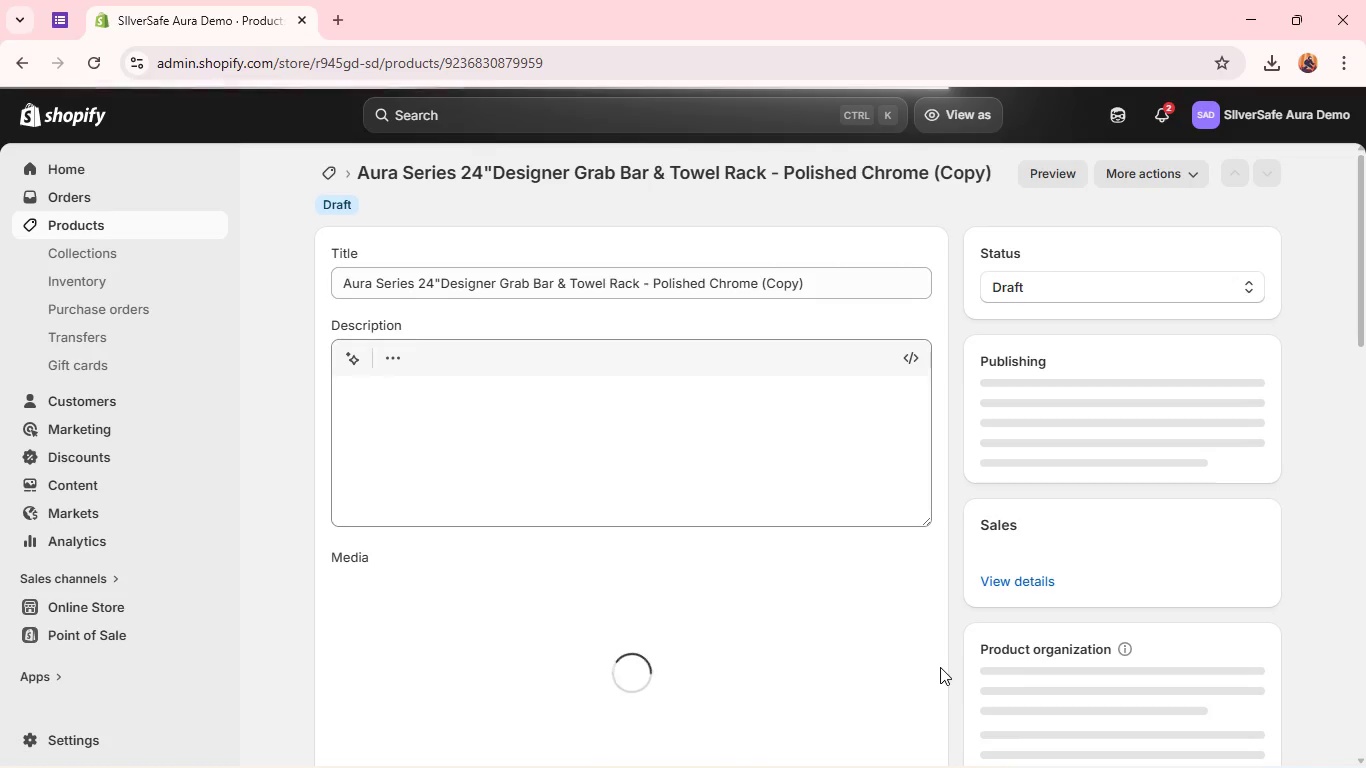 
wait(22.91)
 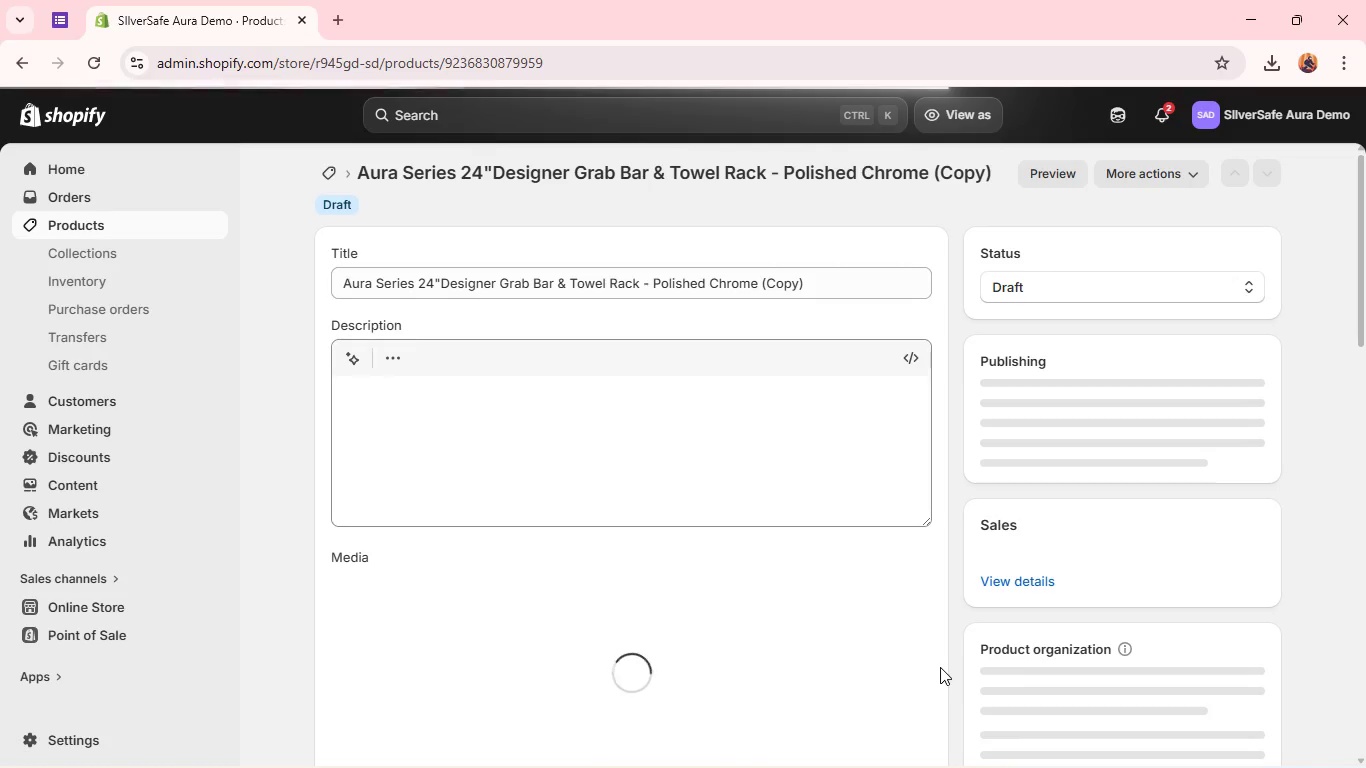 
left_click([1036, 259])
 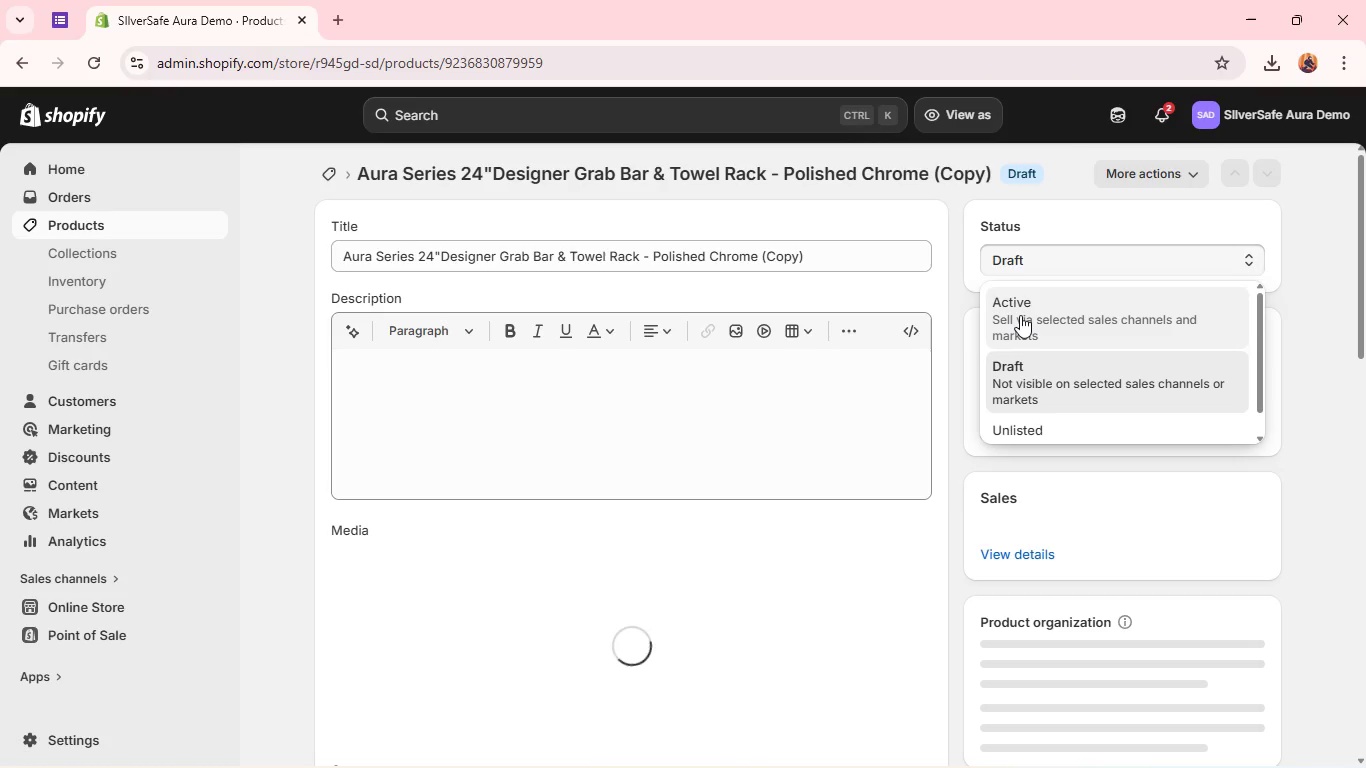 
left_click([1020, 315])
 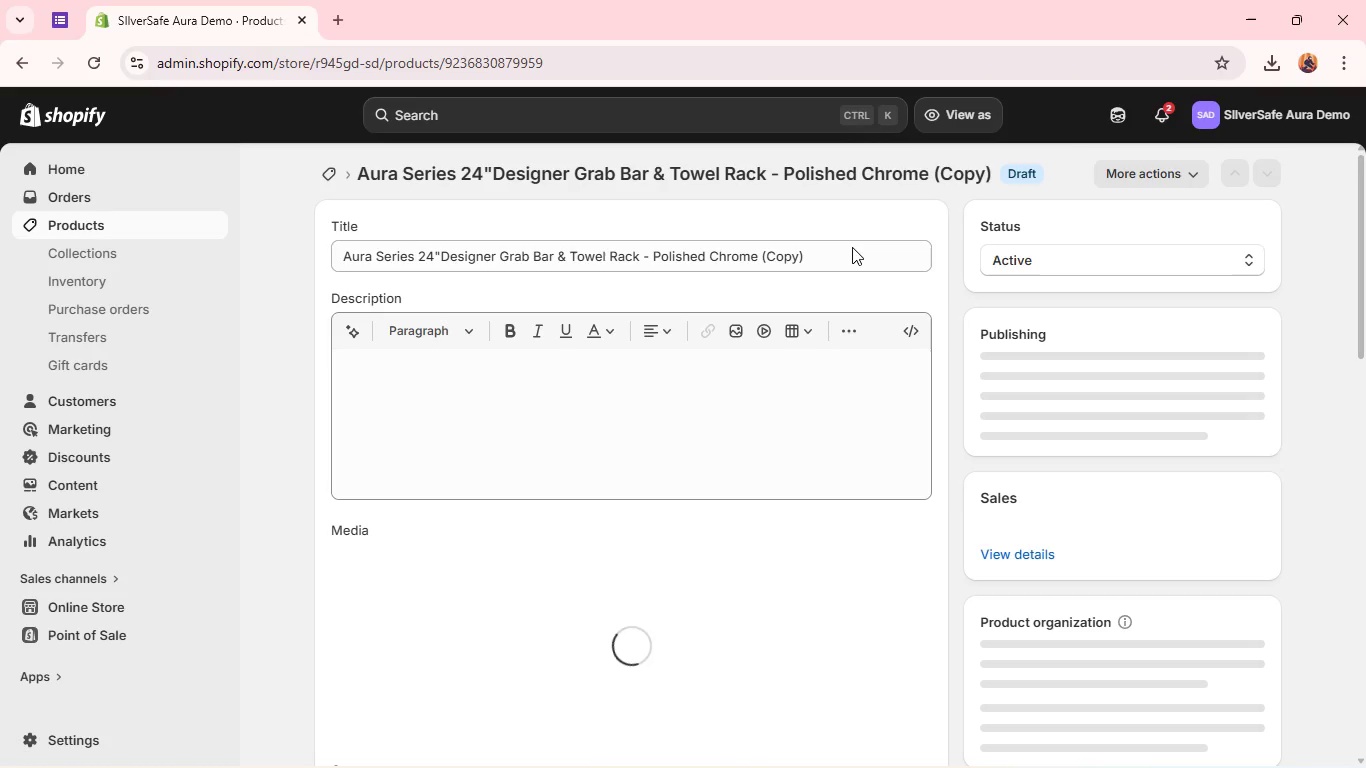 
double_click([852, 247])
 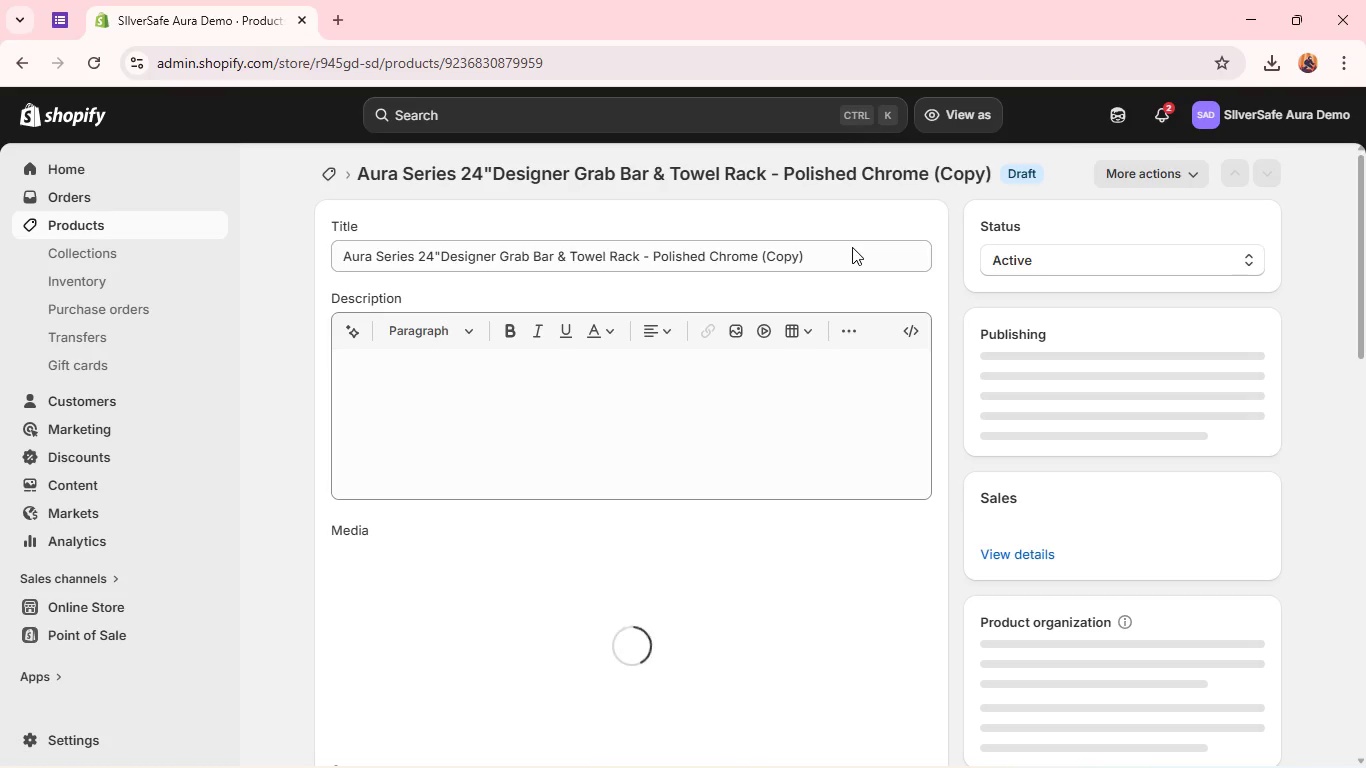 
triple_click([852, 247])
 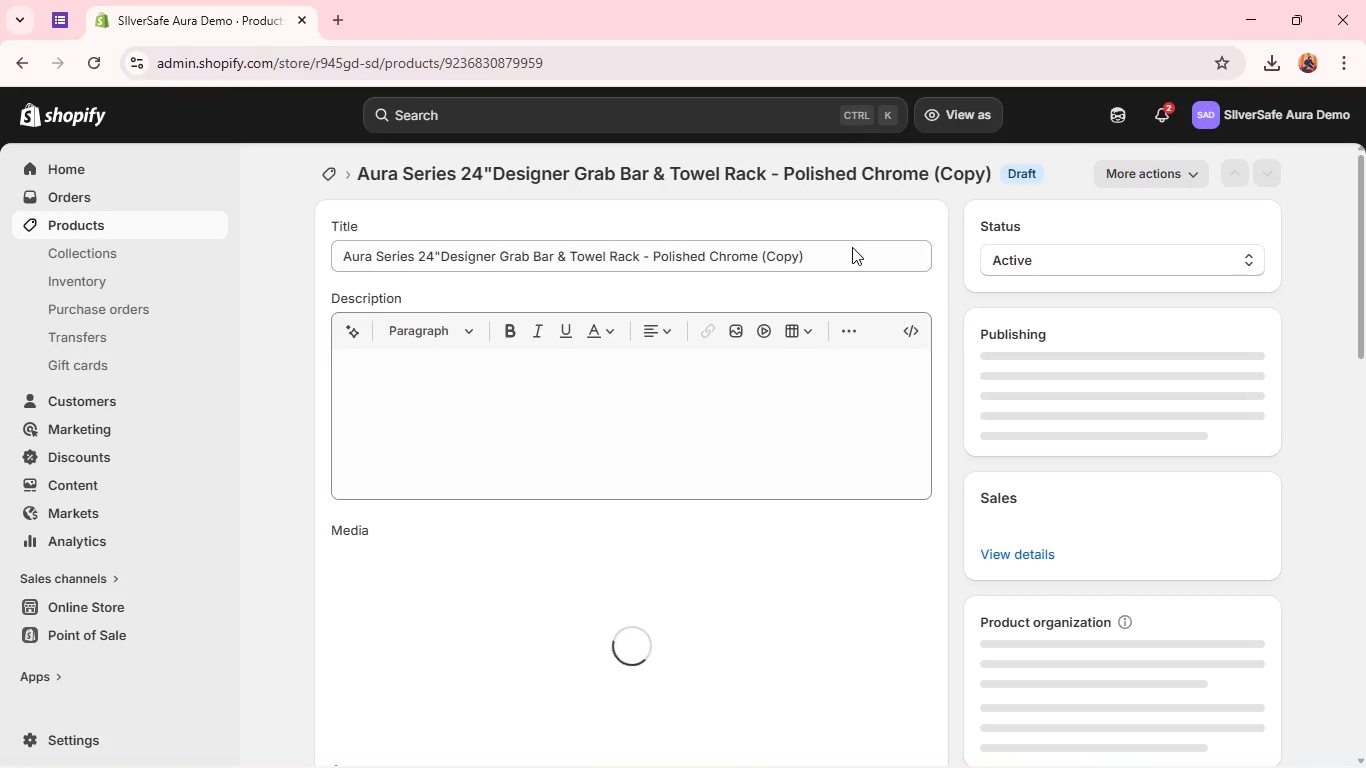 
triple_click([852, 247])
 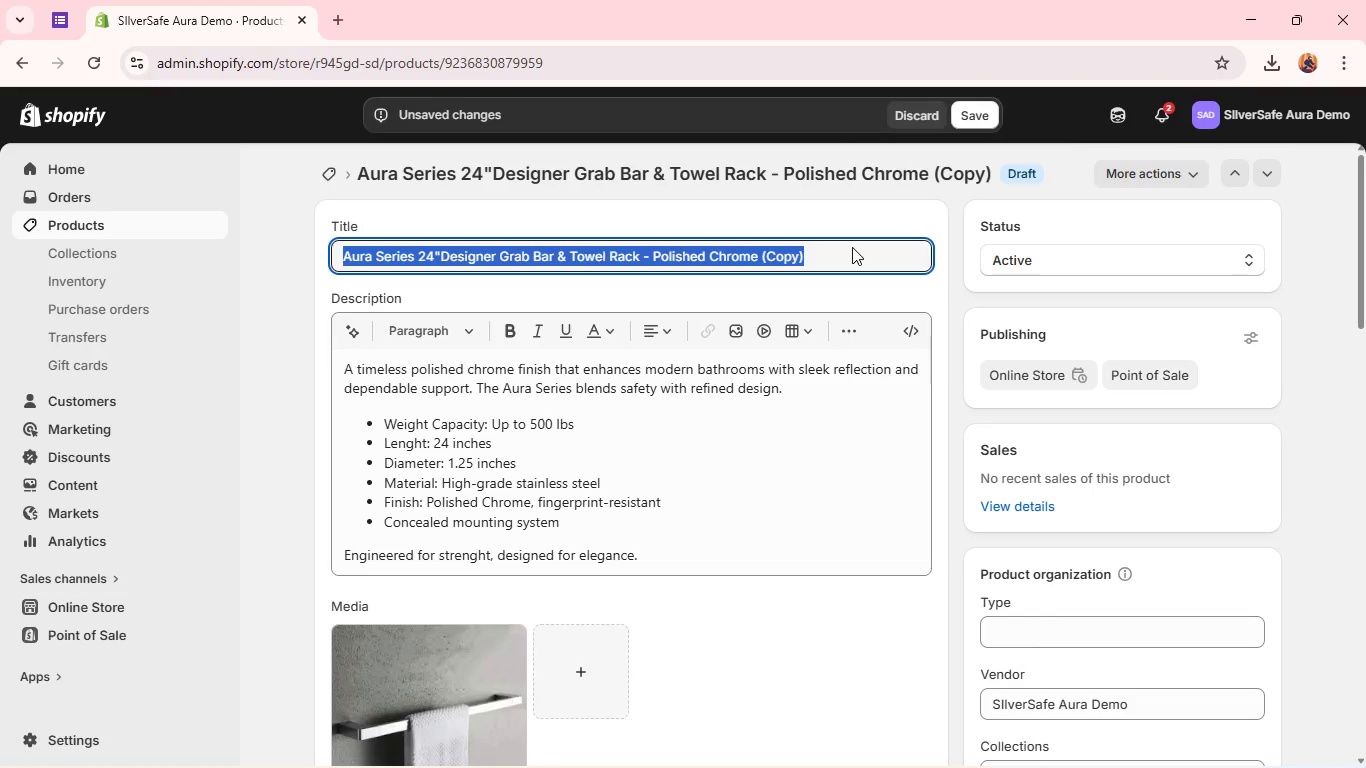 
wait(7.45)
 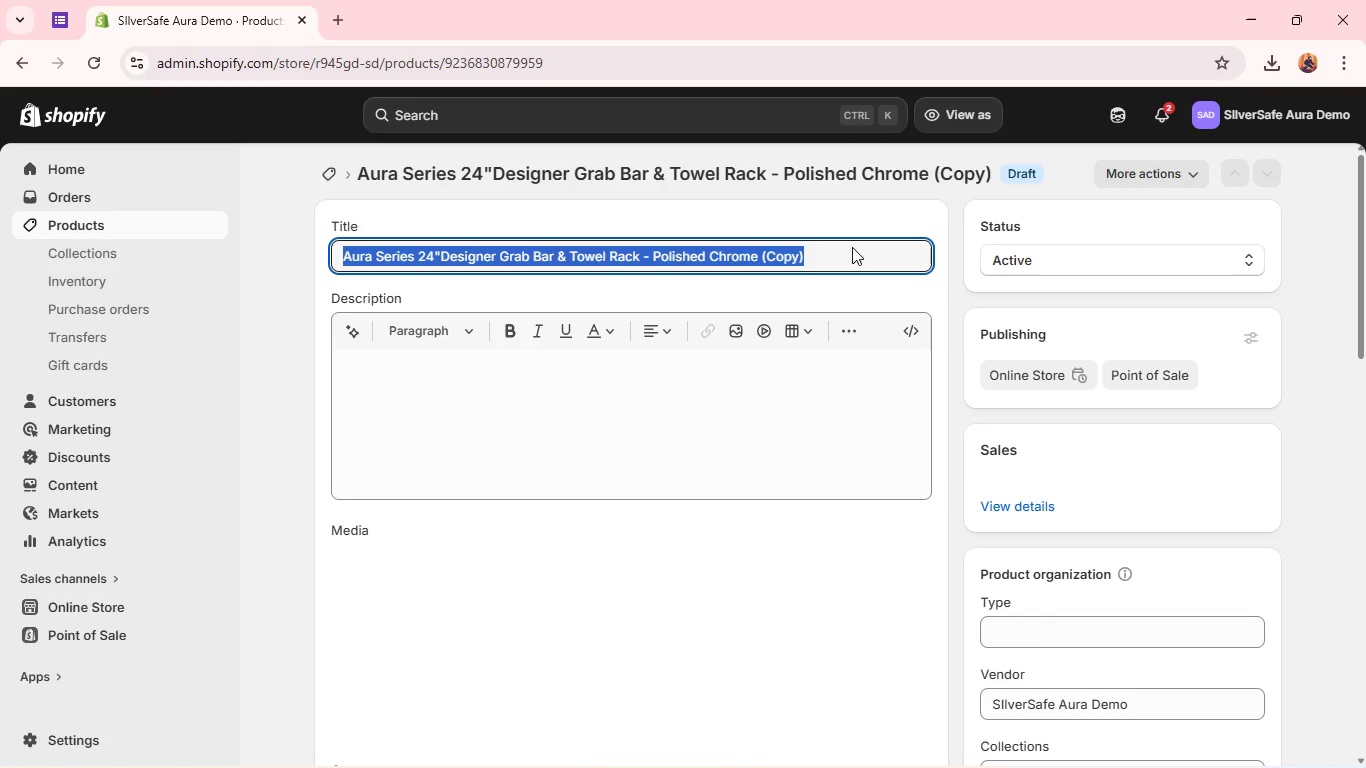 
type(Aura Series 24'Designer Grab Bar & Towel Rack - Stain Nickel)
 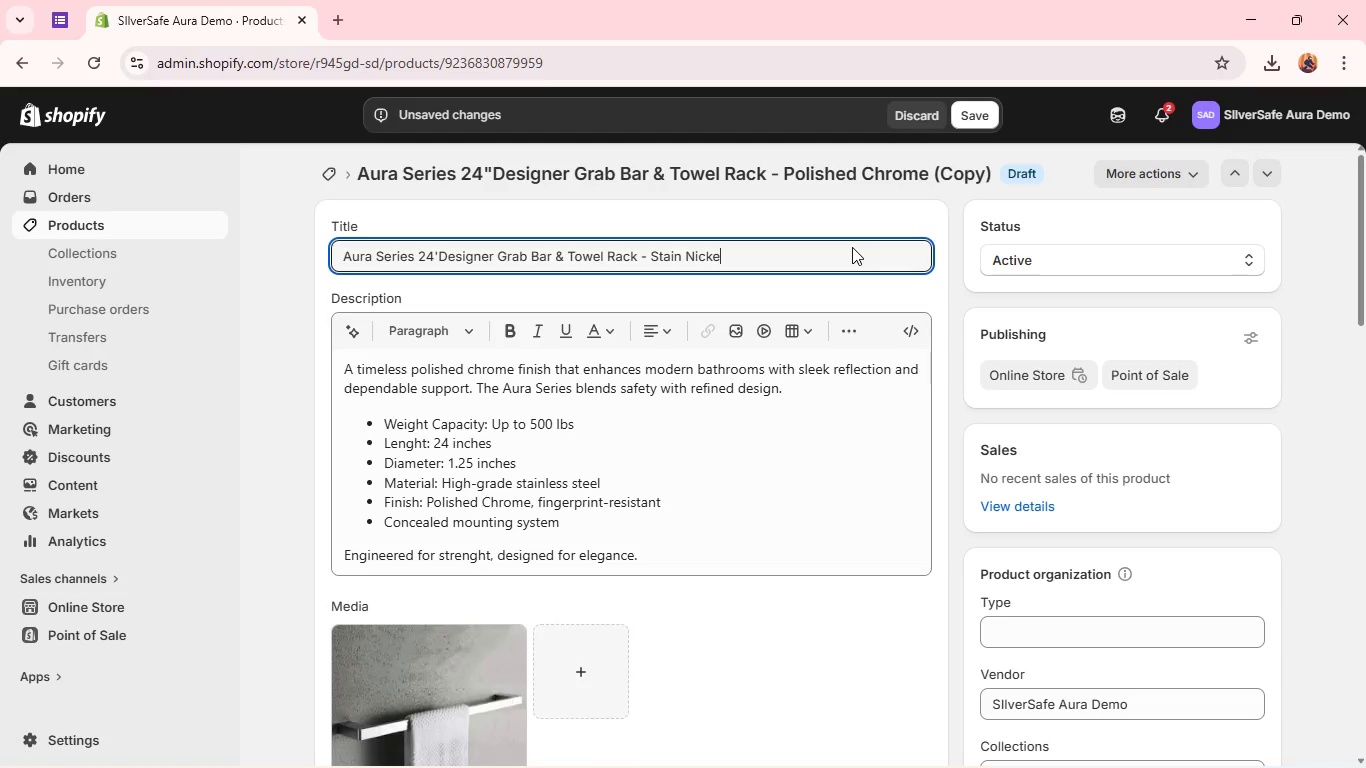 
left_click([716, 476])
 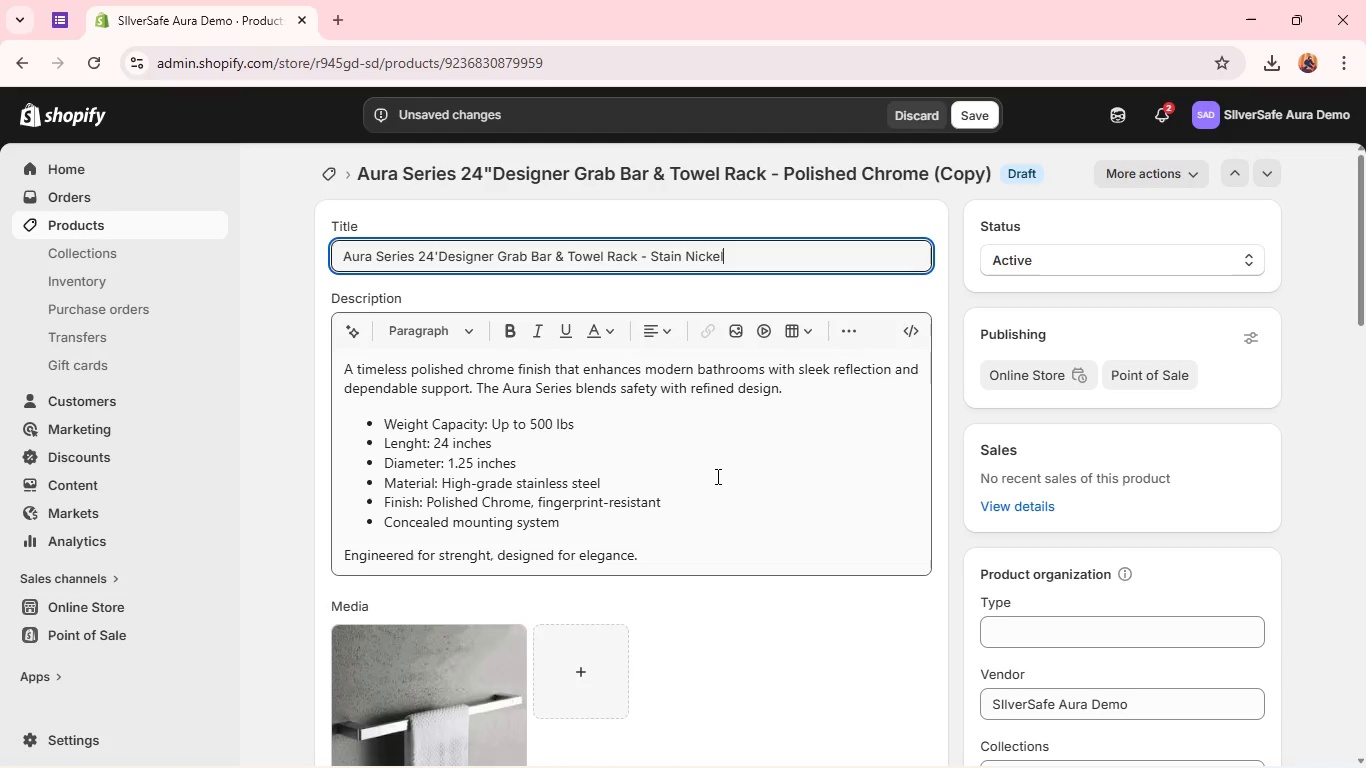 
key(Control+A)
 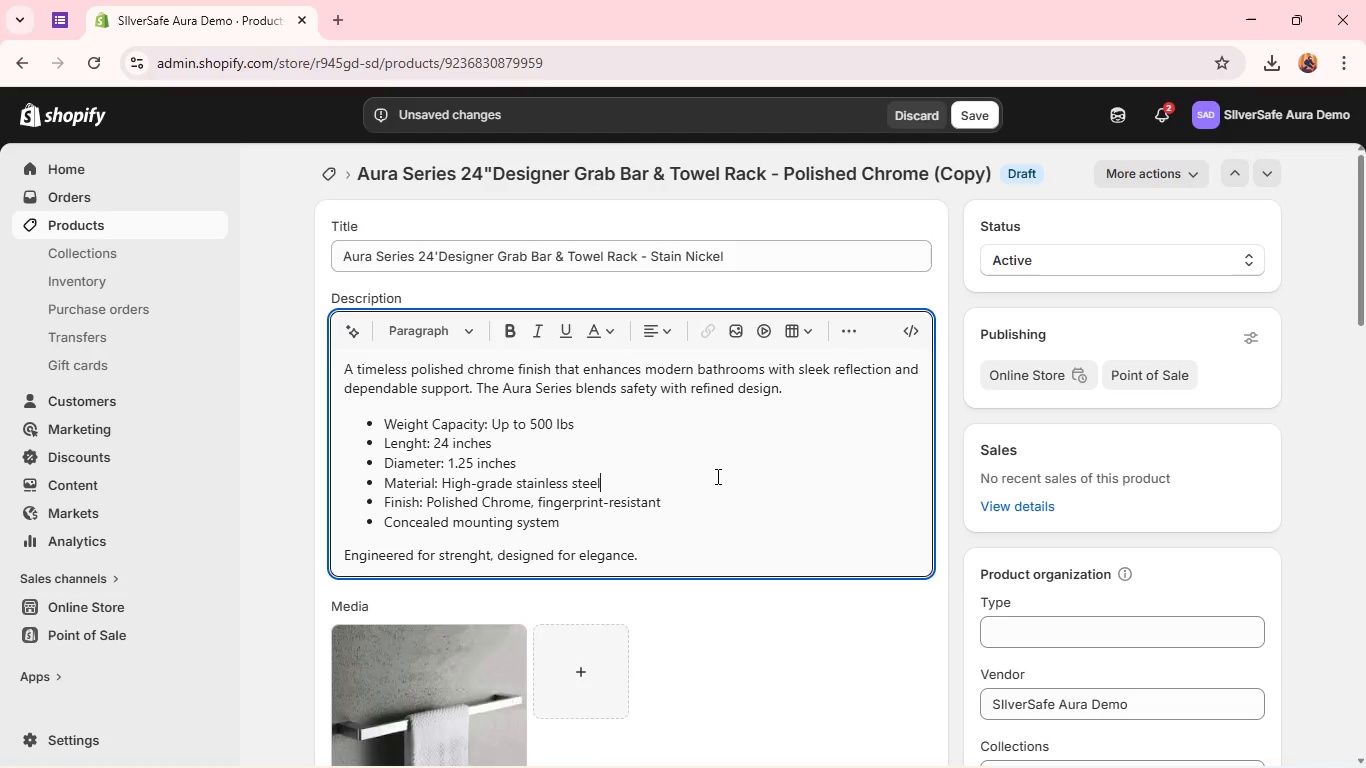 
key(Backspace)
 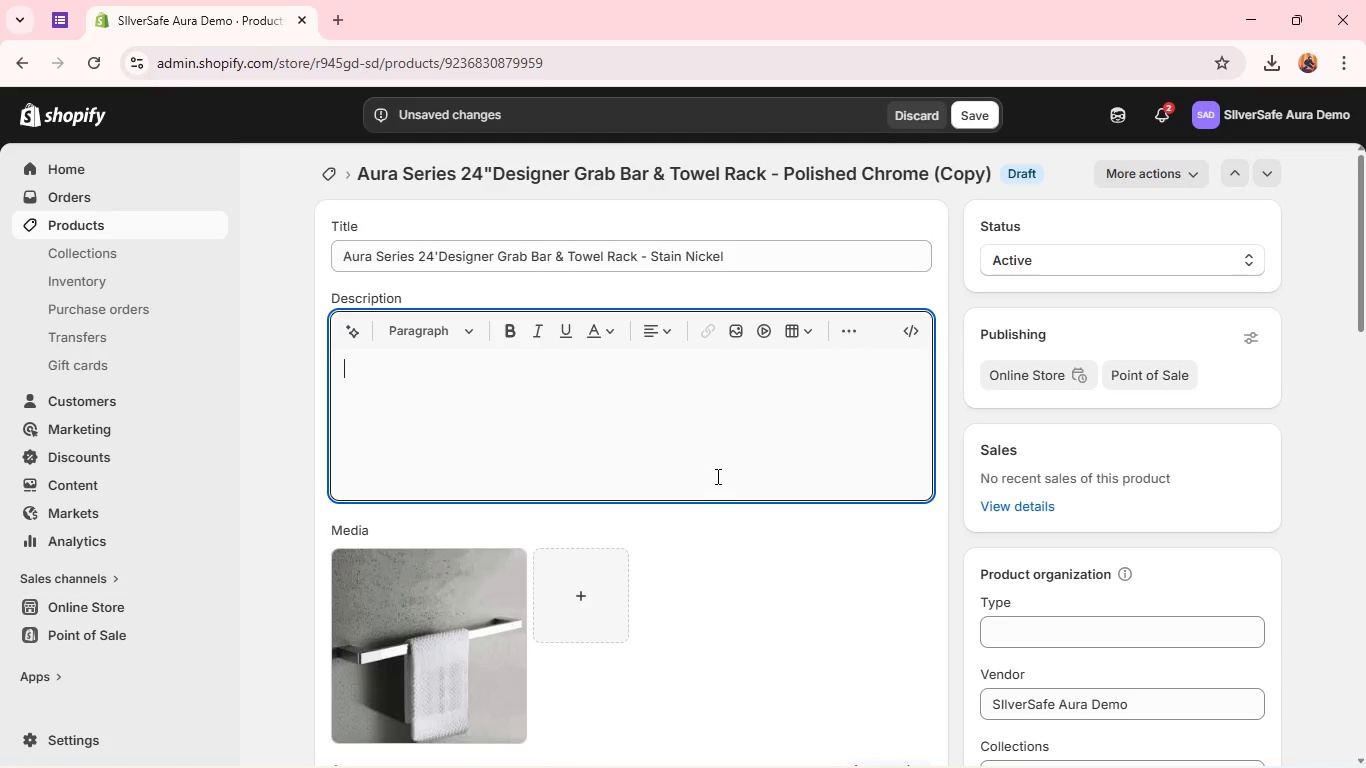 
type(Understated and modern )
key(Backspace)
type(, the Stain n)
key(Backspace)
type(Nickel Sura Seried)
key(Backspace)
type(s offers subtle elegance with unc)
 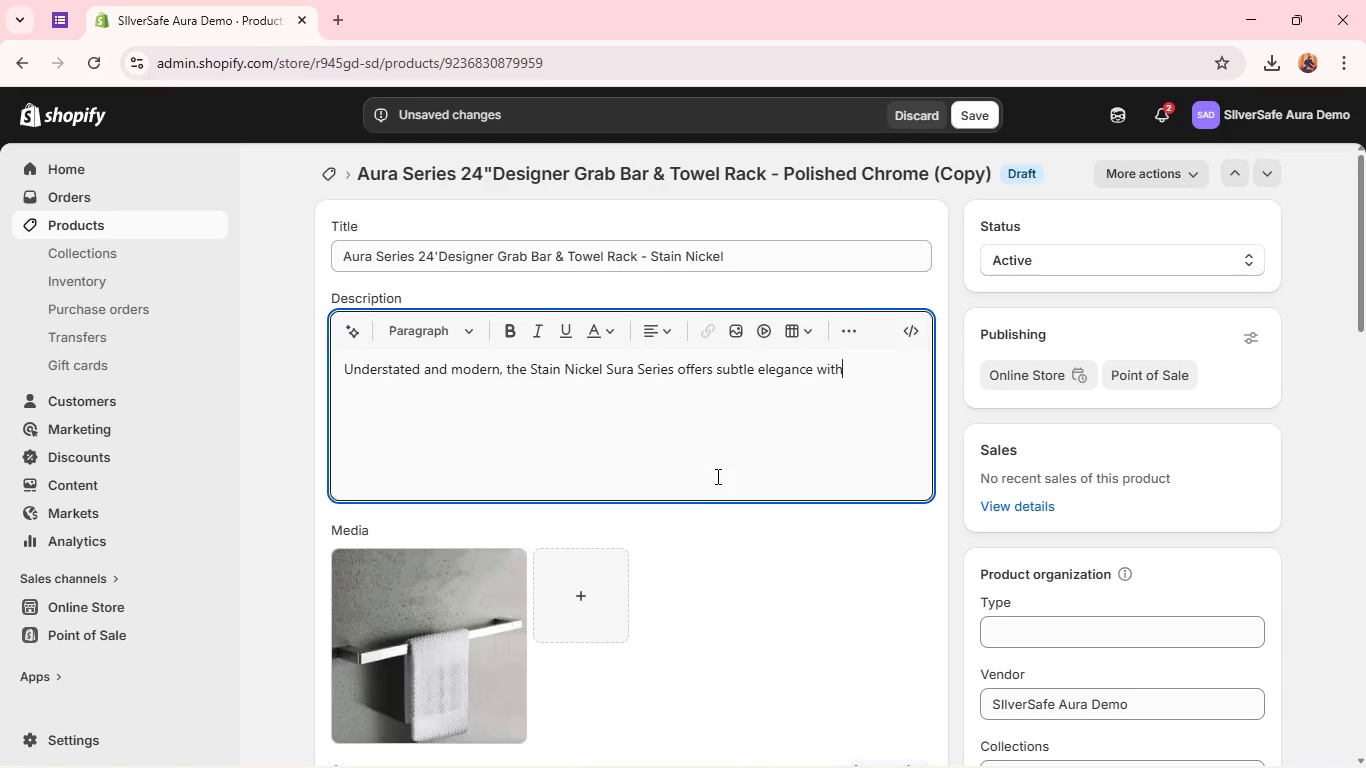 
wait(6.06)
 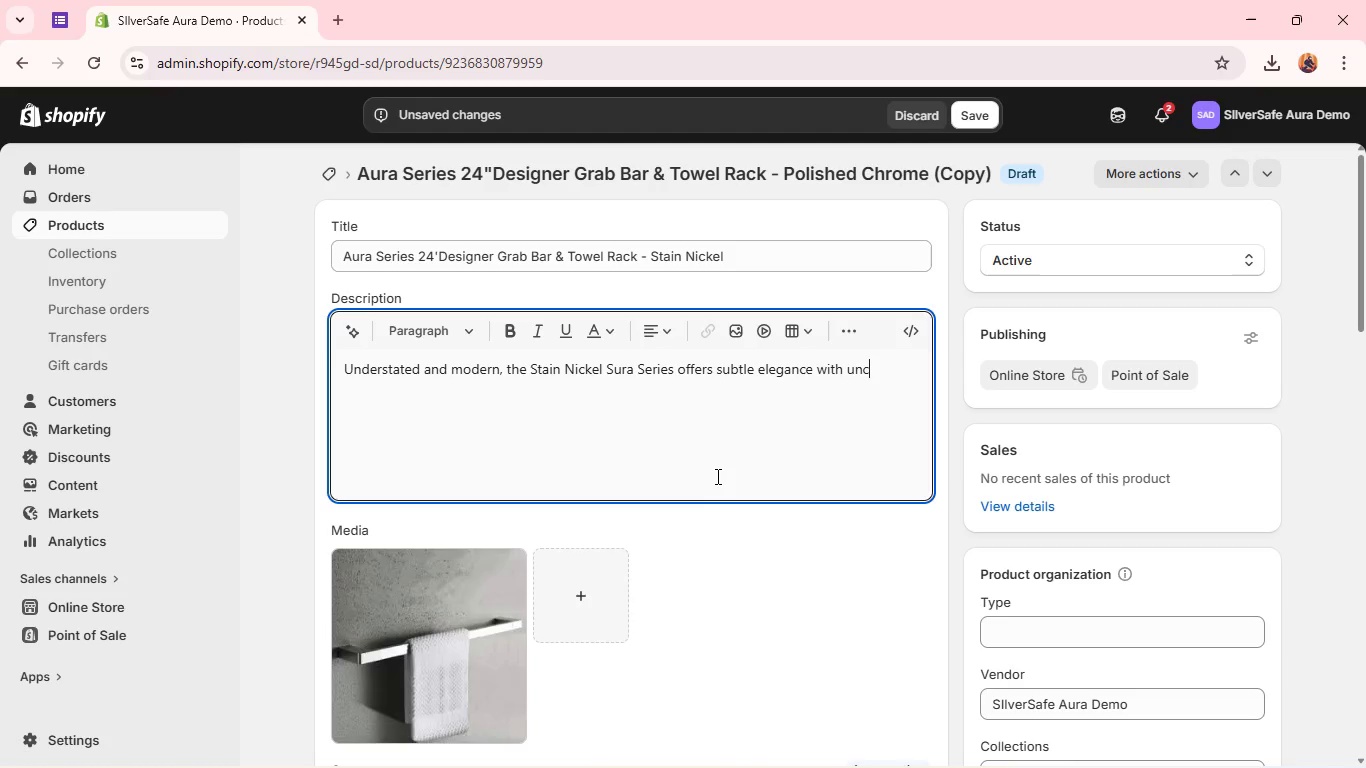 
type(ompromising structural support. Ideal for clean, contempro)
key(Backspace)
key(Backspace)
type(orary spaces. )
 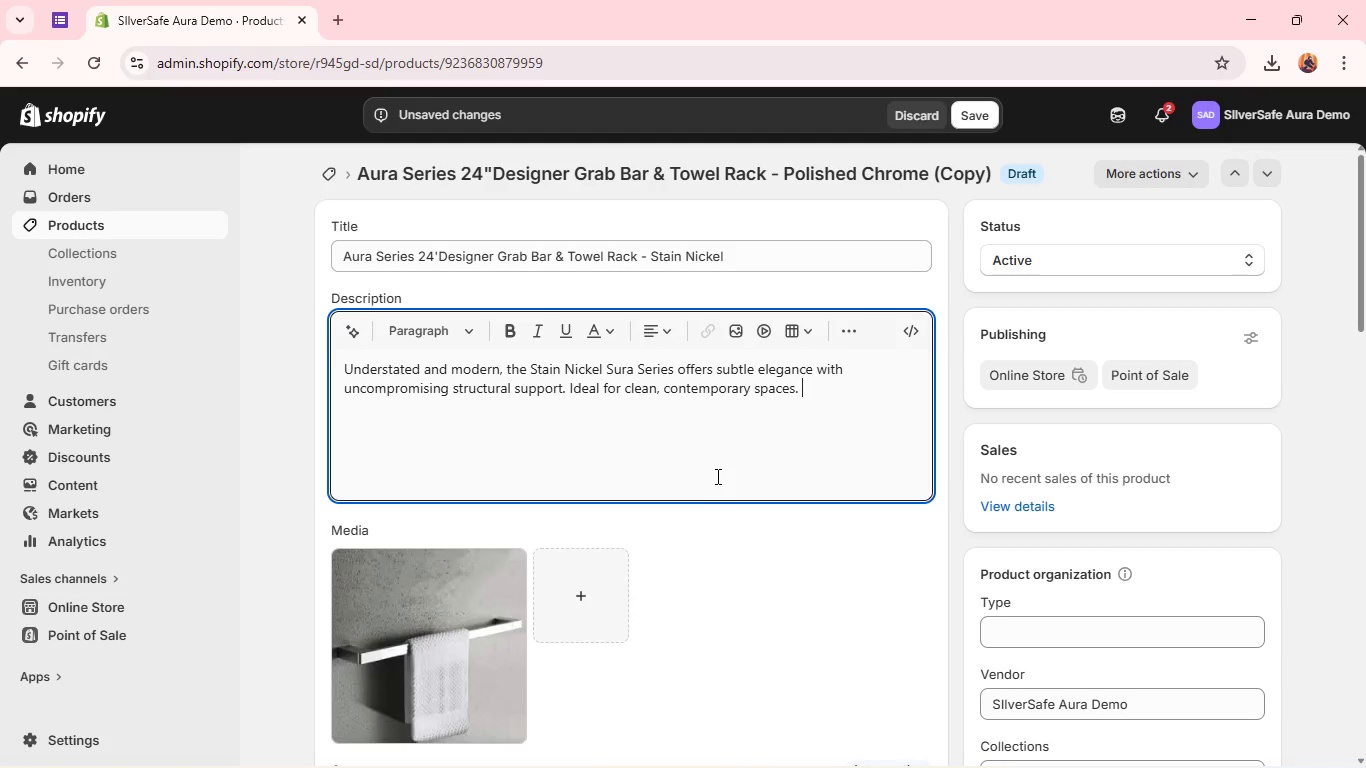 
key(Enter)
 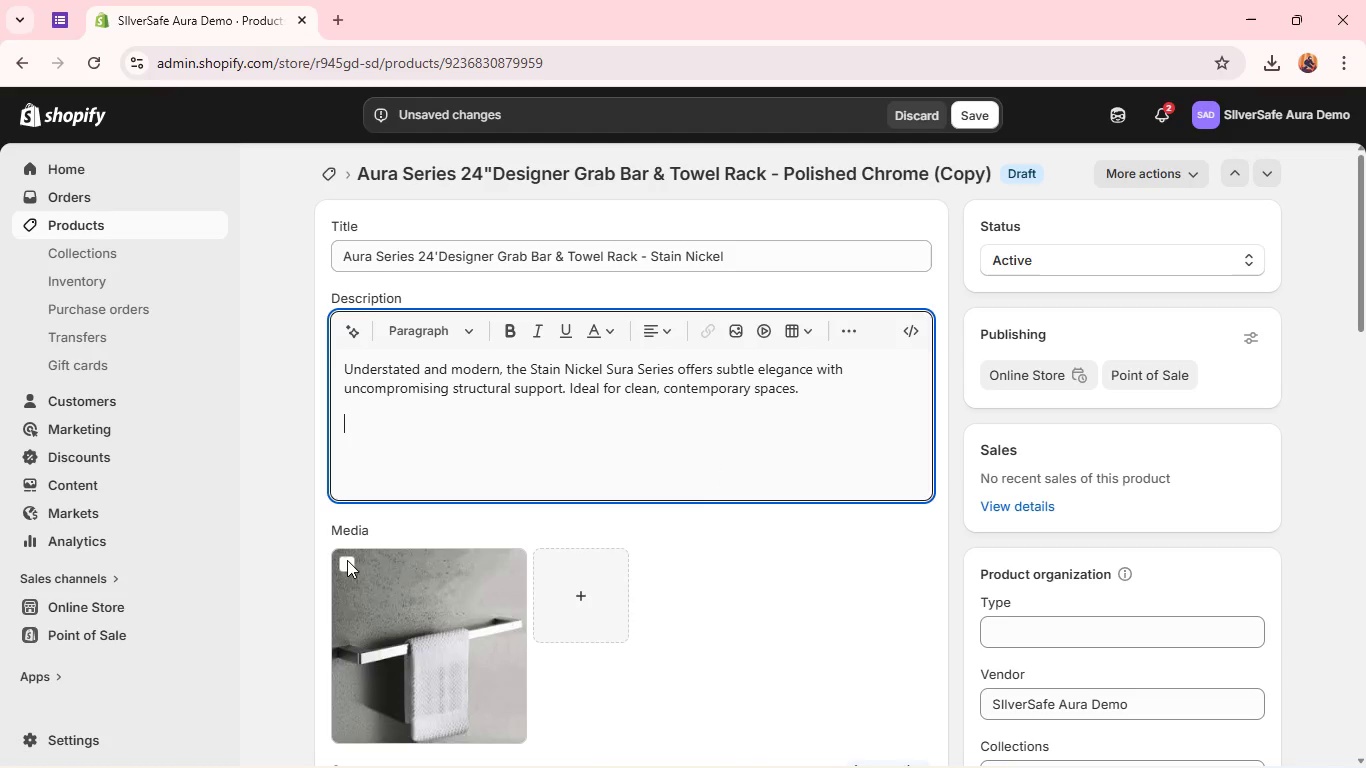 
left_click([347, 560])
 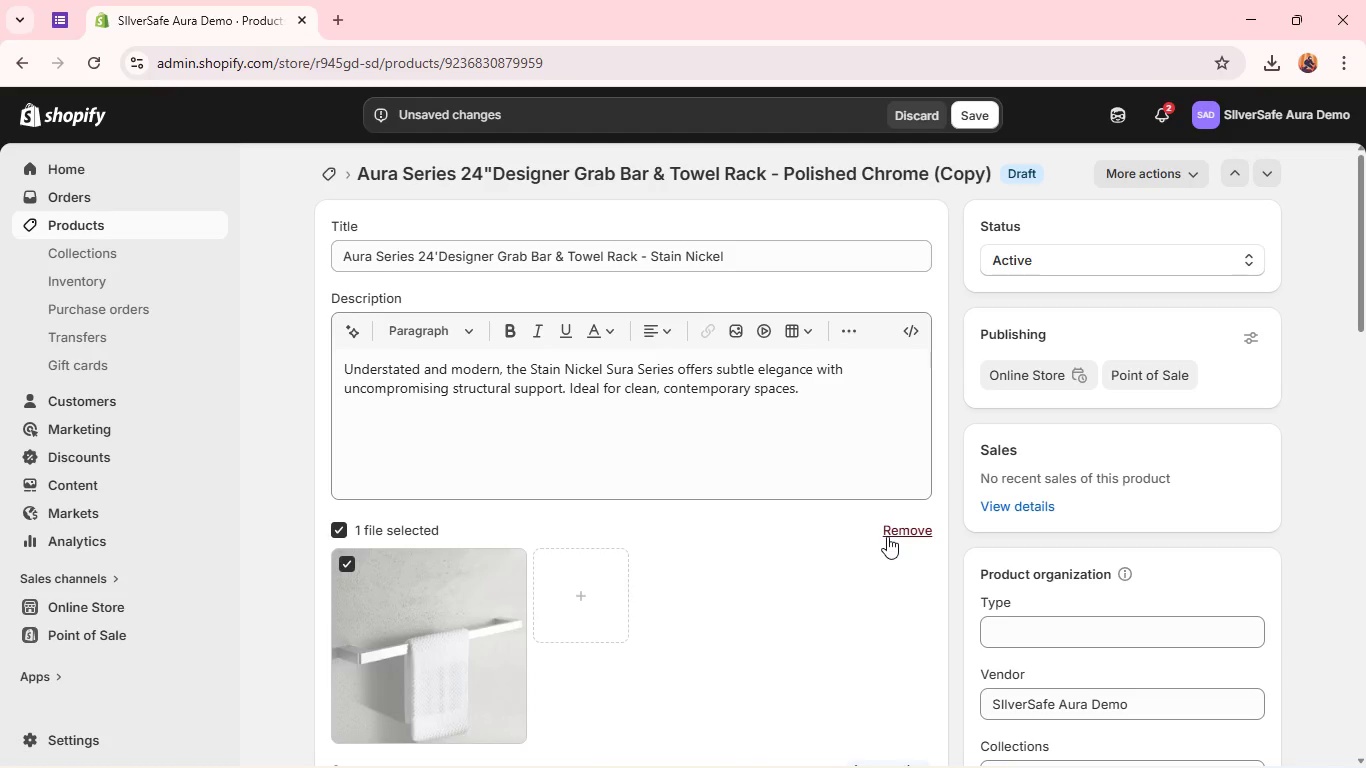 
left_click([903, 530])
 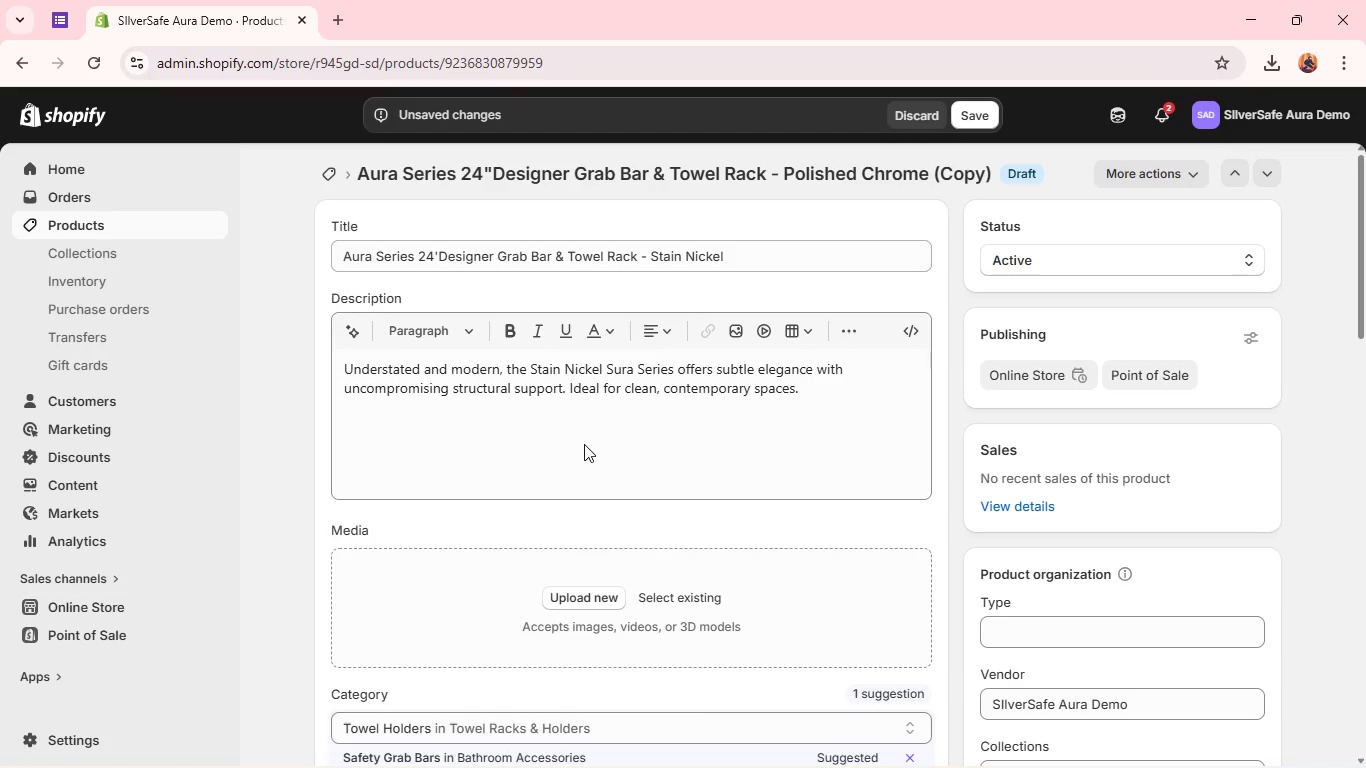 
left_click([584, 444])
 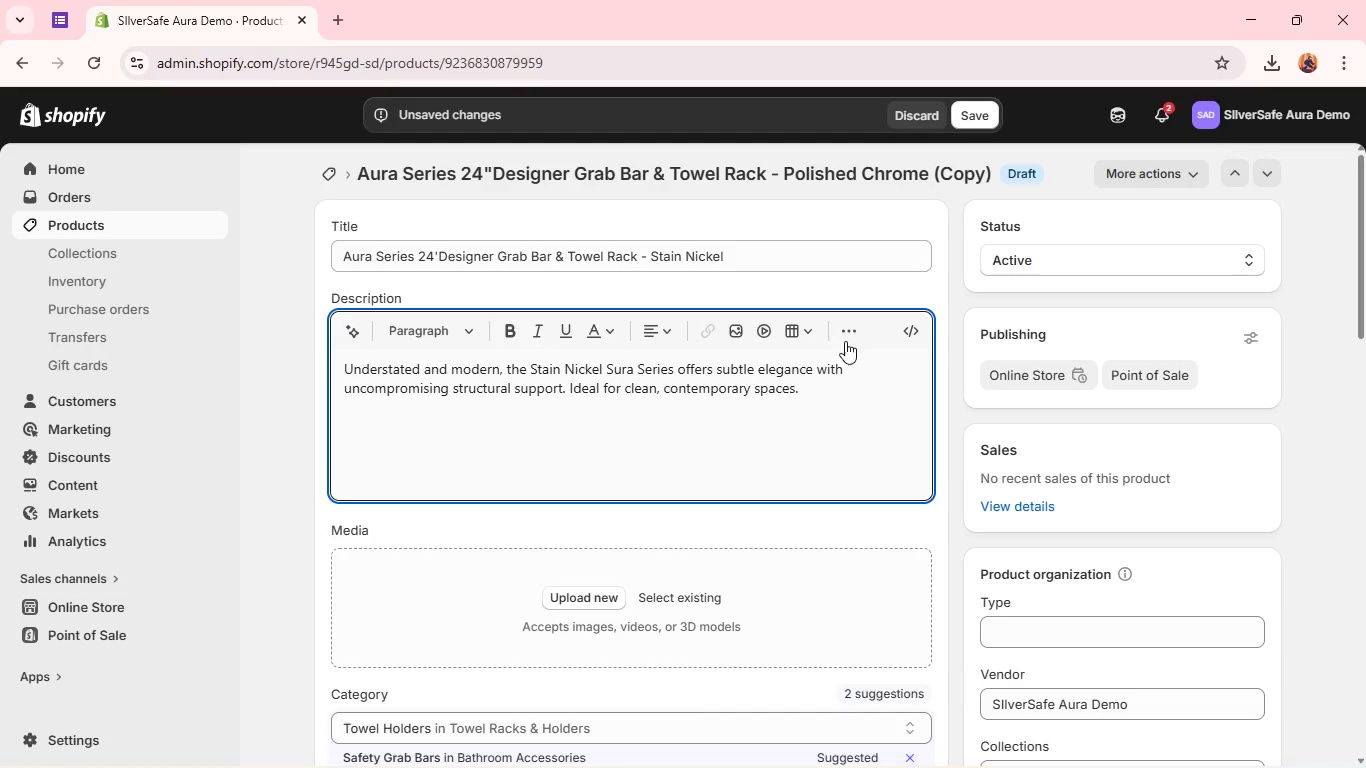 
left_click([855, 328])
 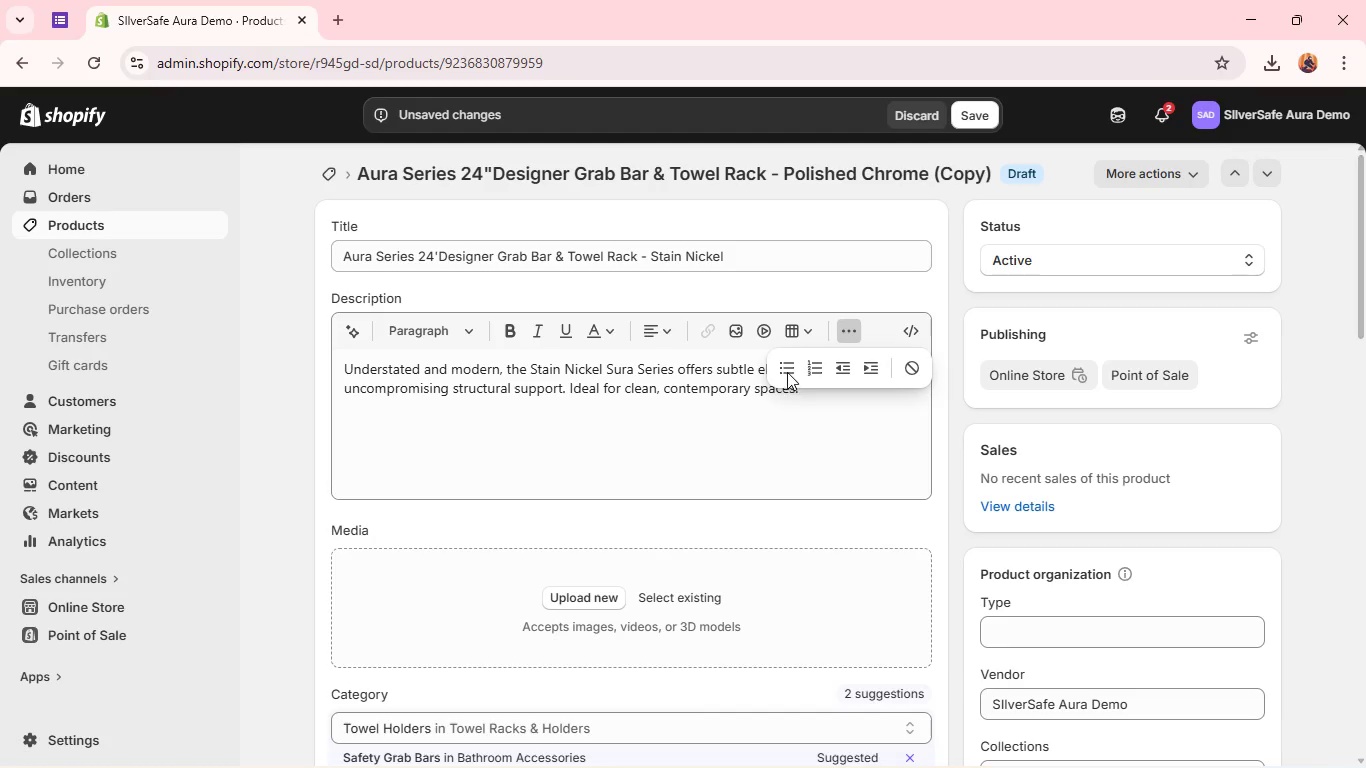 
left_click([787, 370])
 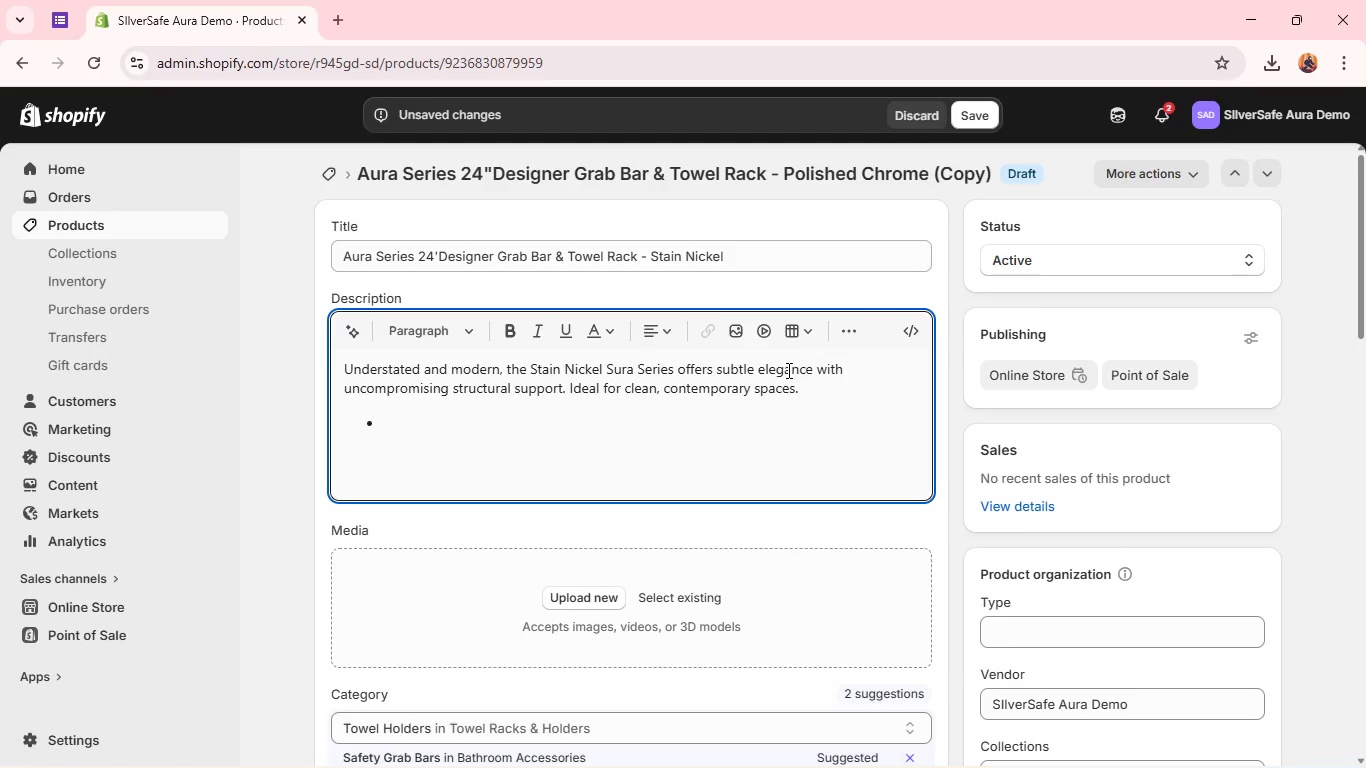 
type(Weight Capacity: Up to 500 lbs)
 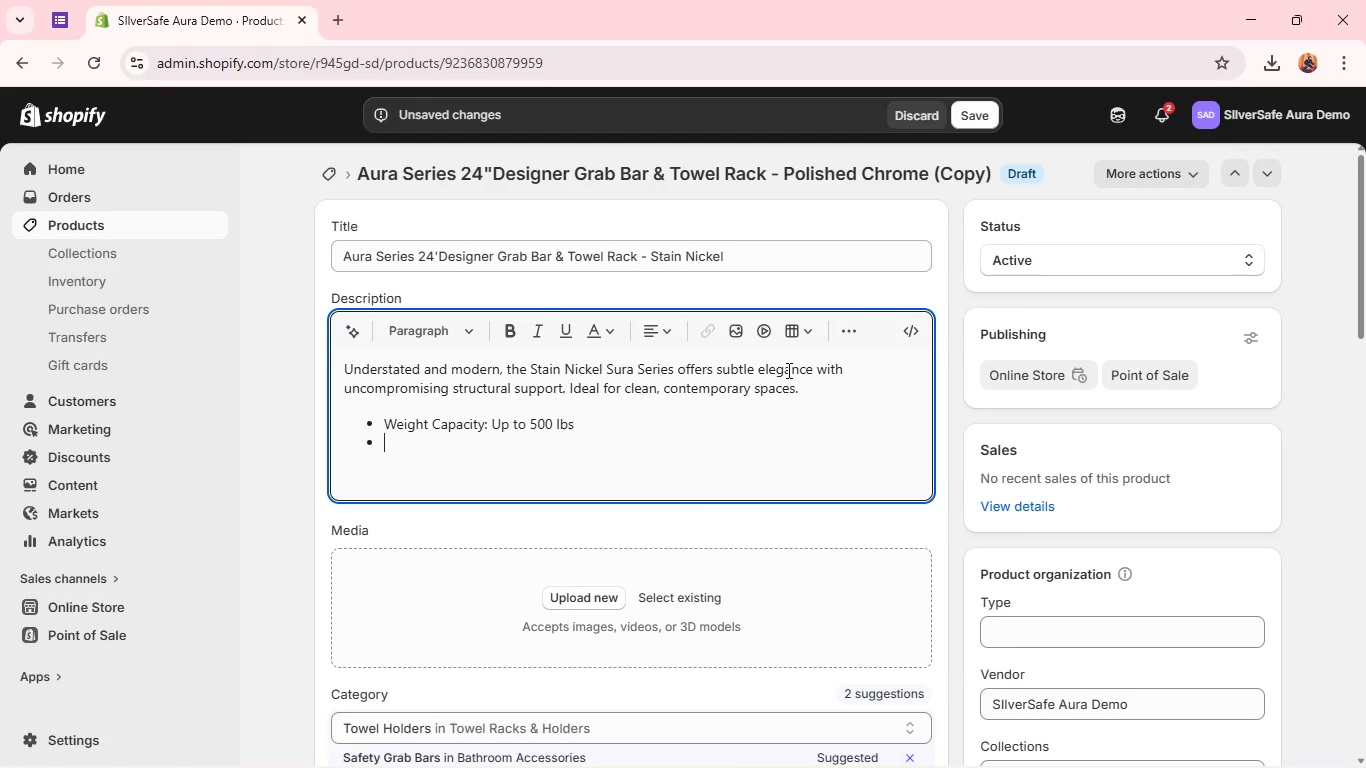 
 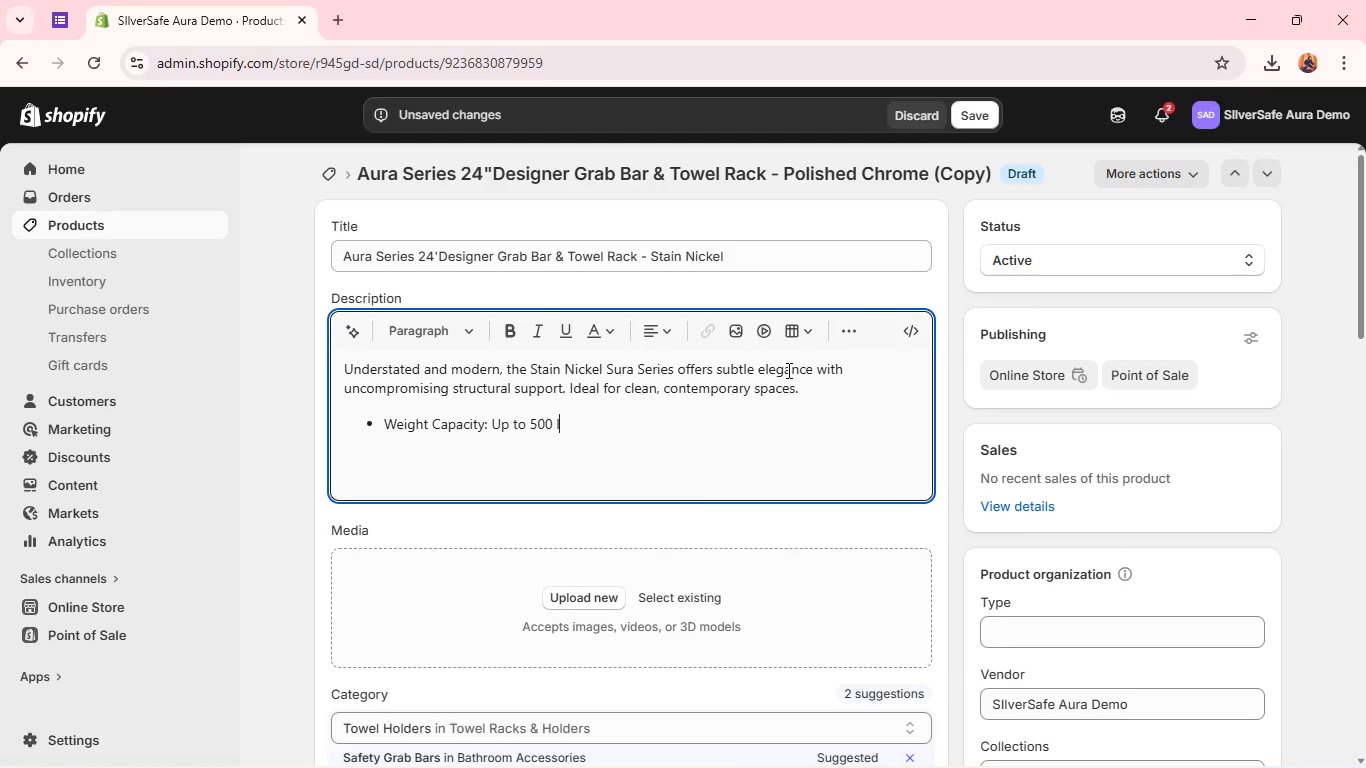 
key(Enter)
 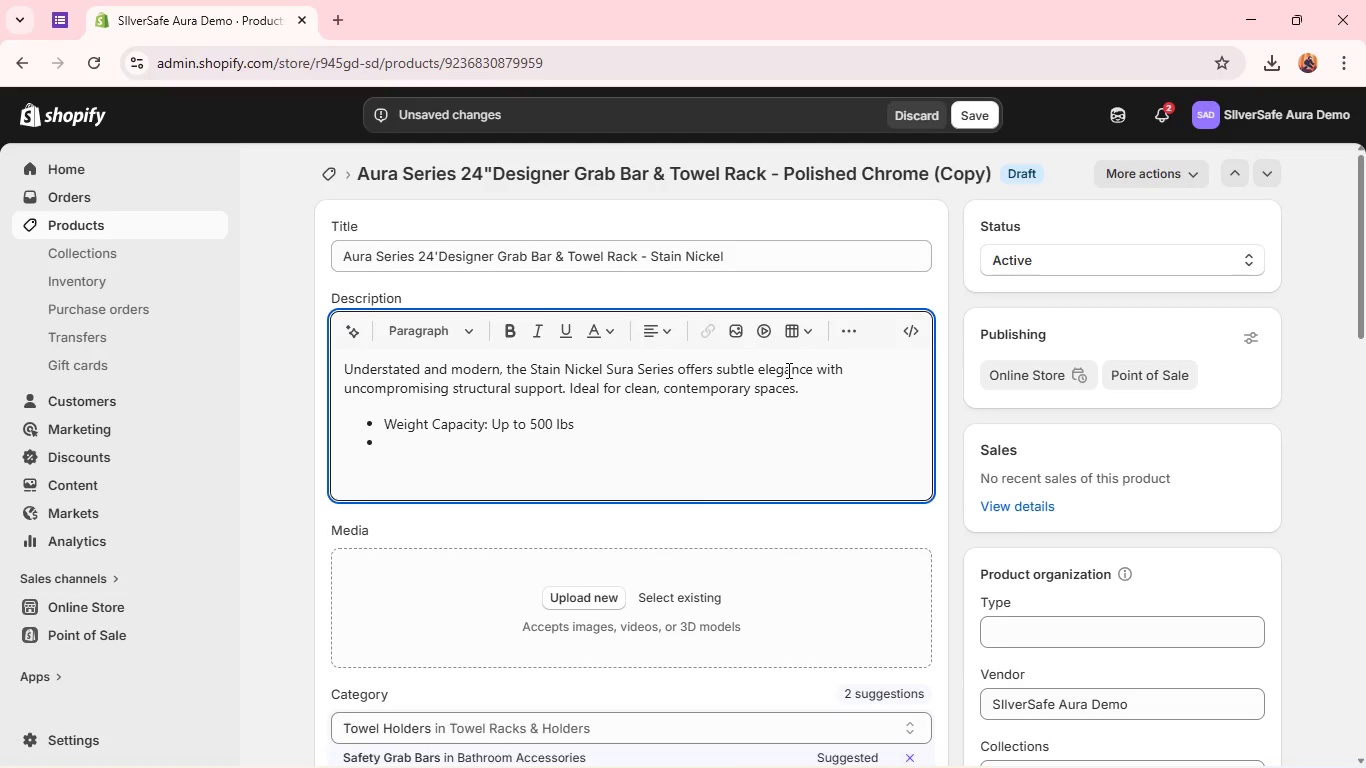 
type(Length: 24 inches)
 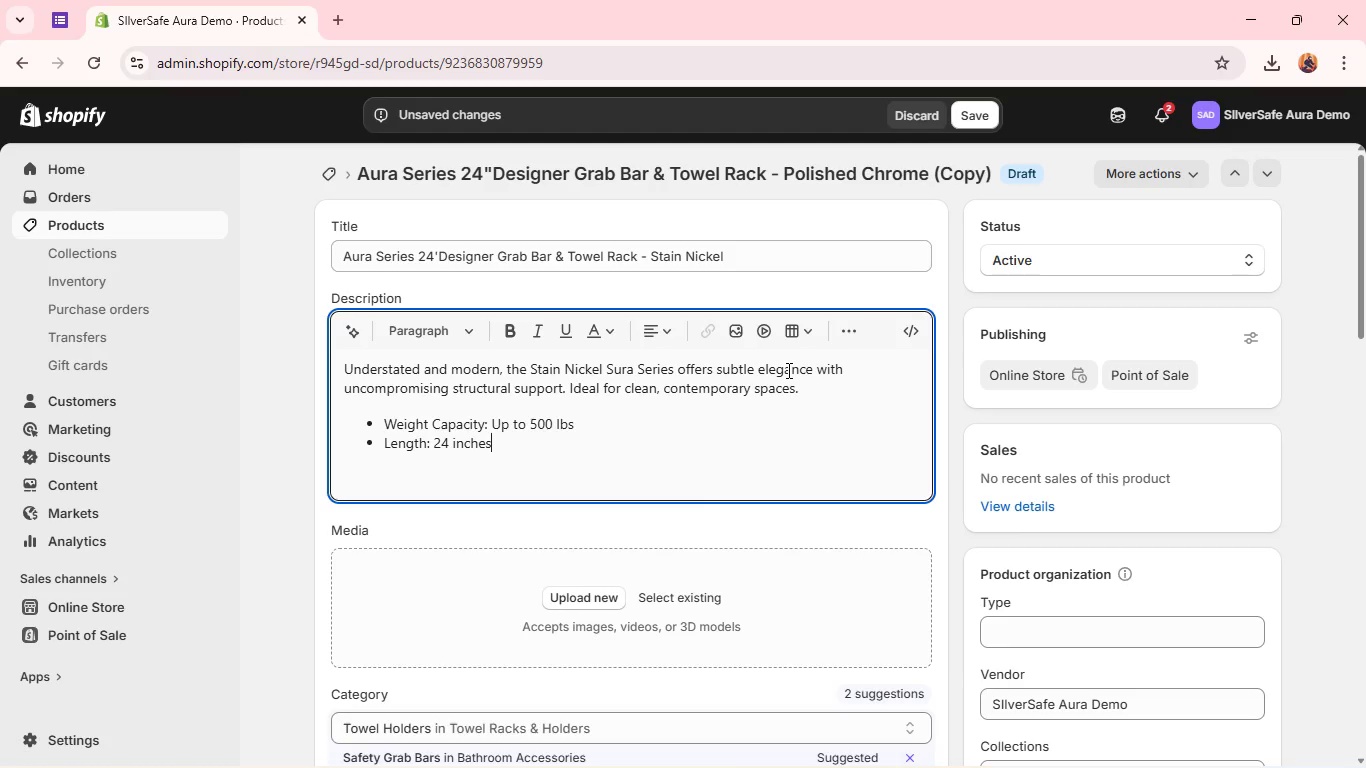 
 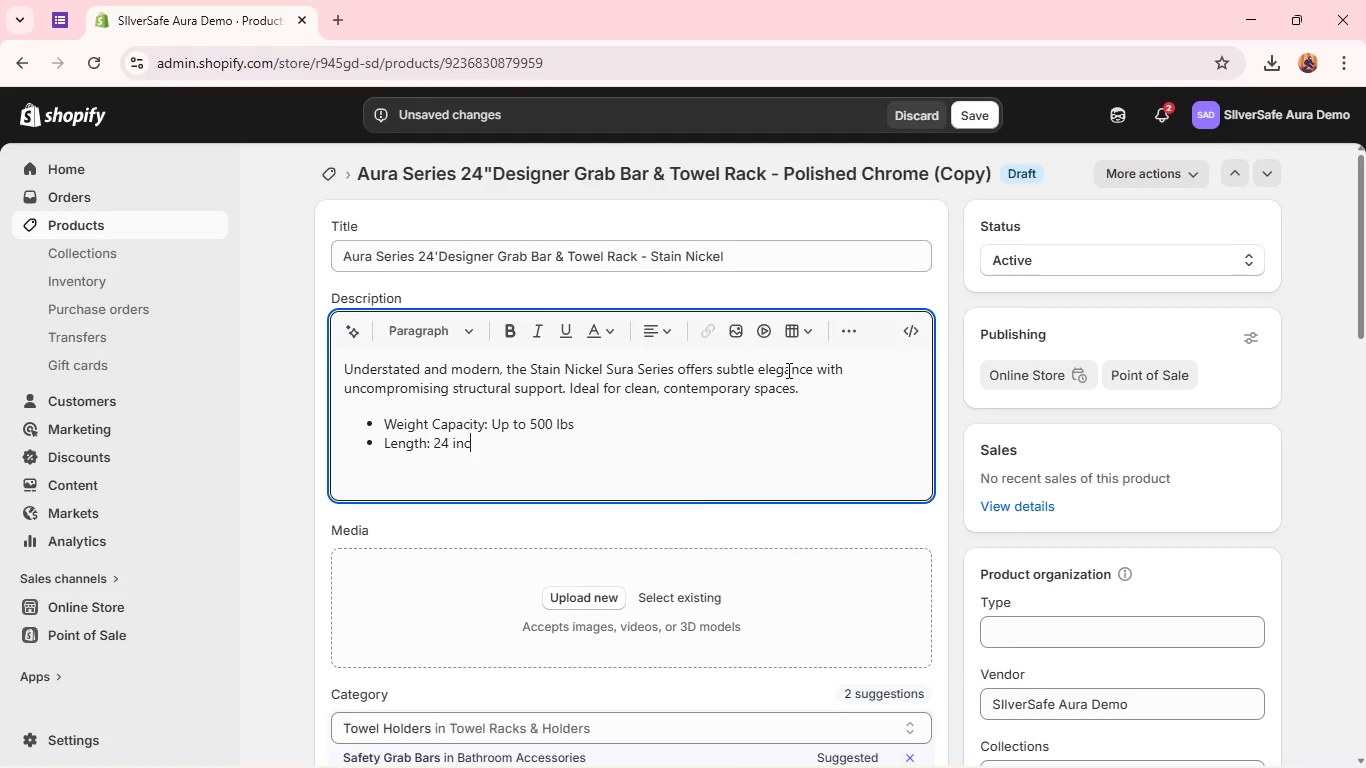 
key(Enter)
 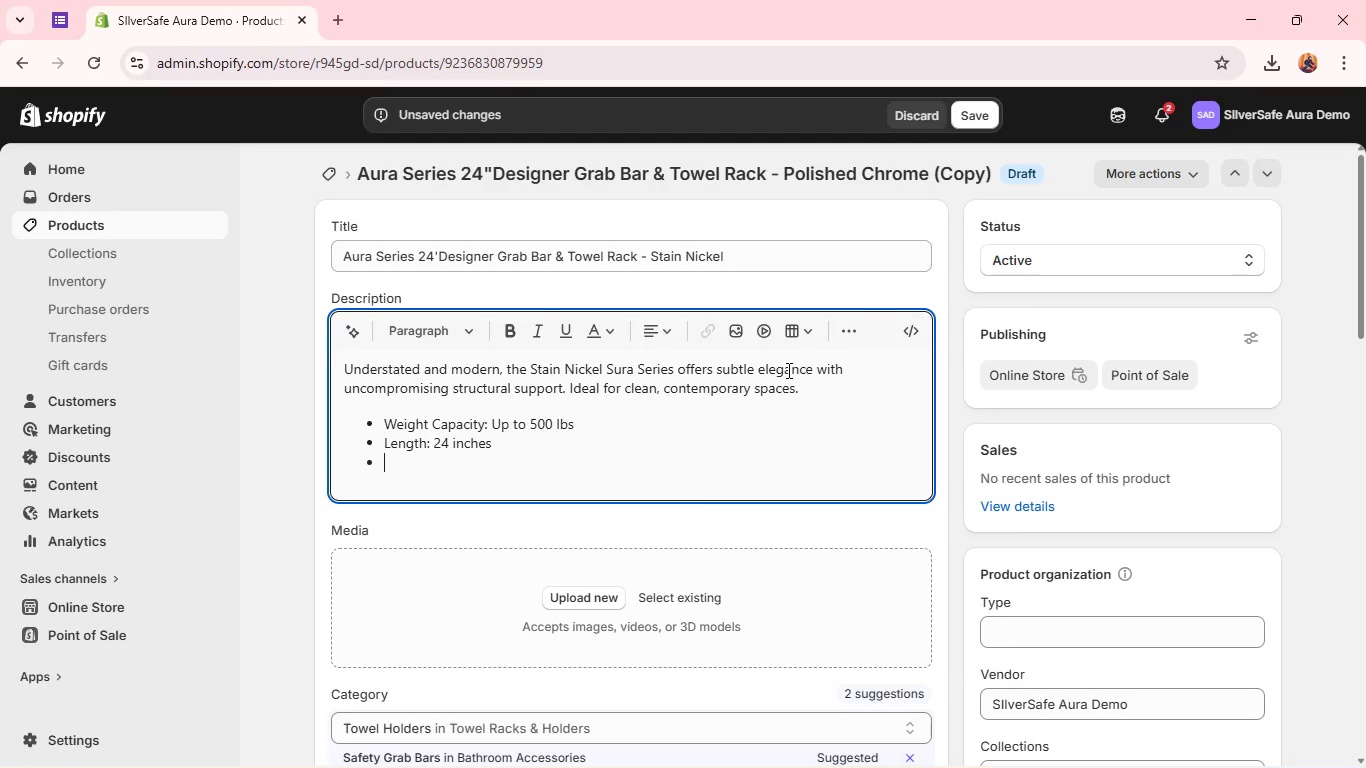 
type(Diameter: 1.25 inches)
 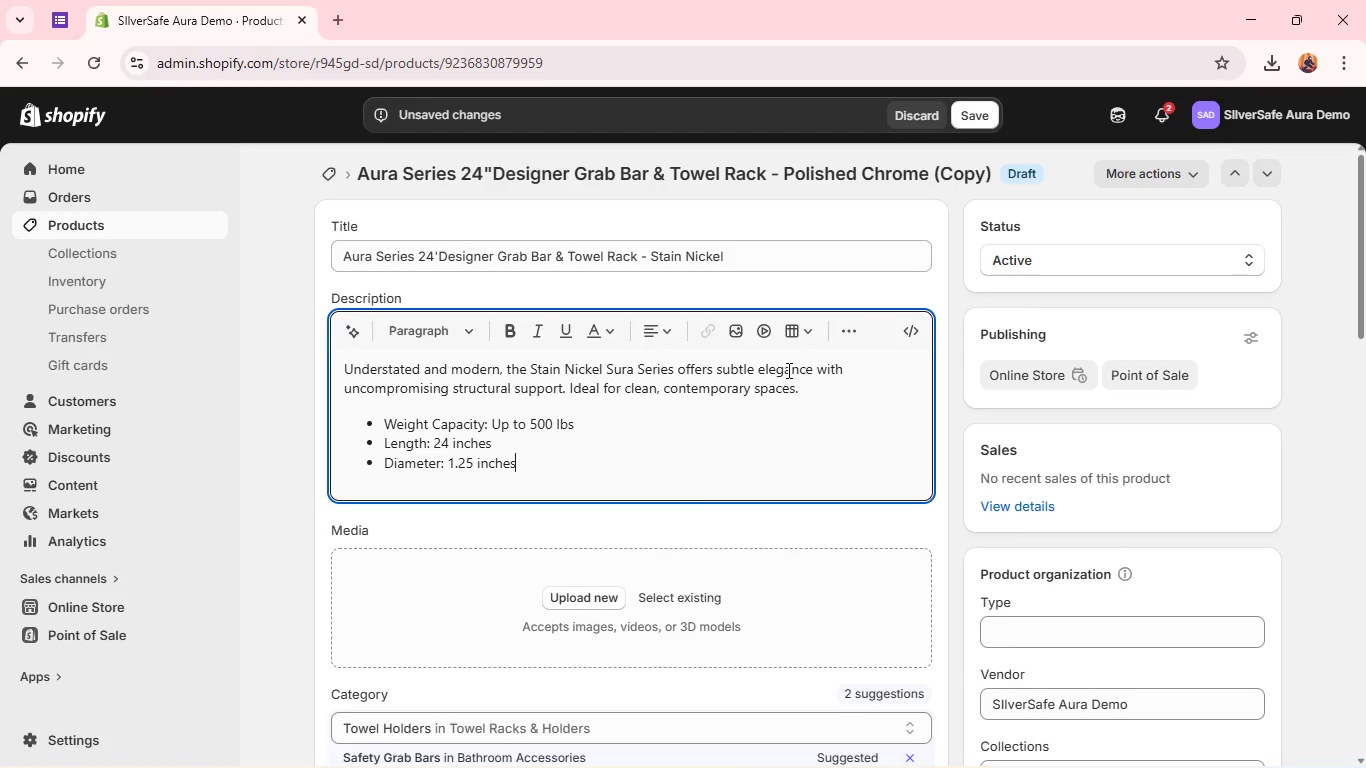 
 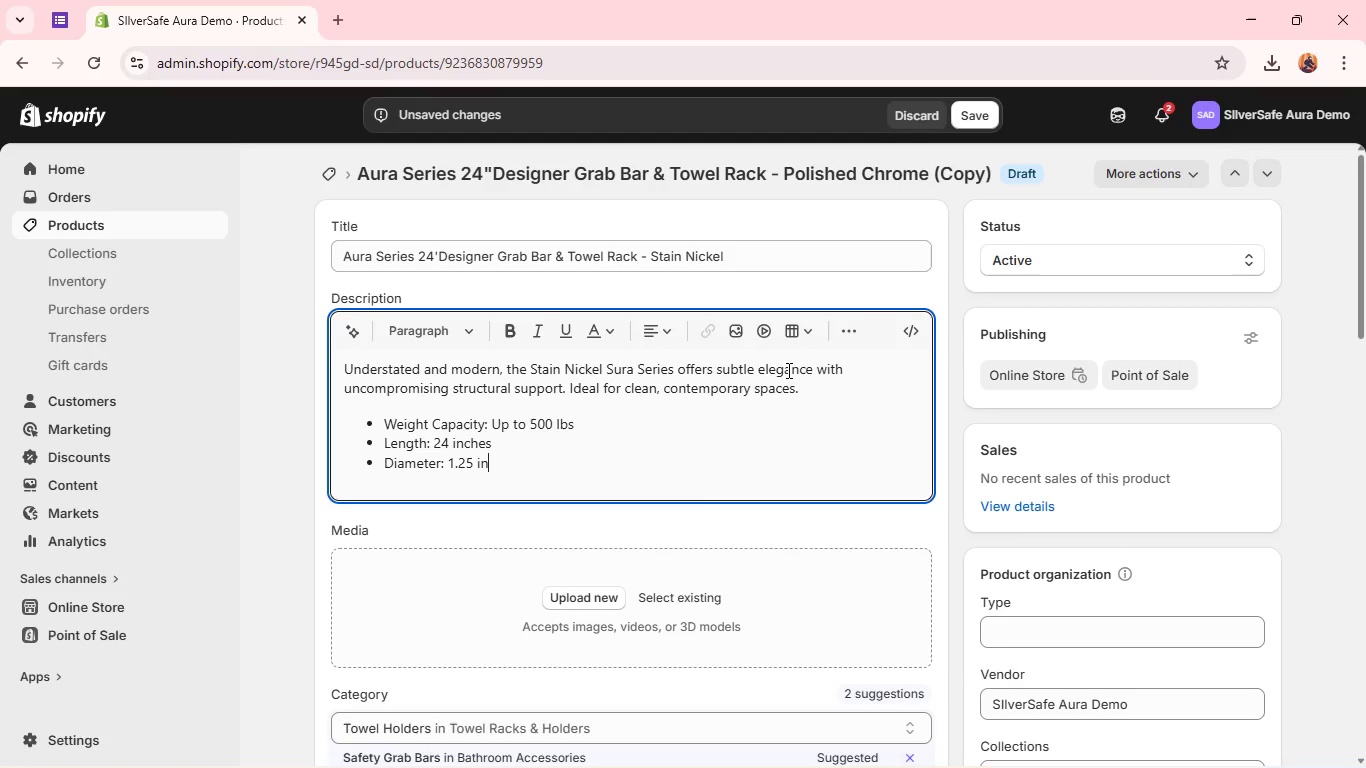 
key(Enter)
 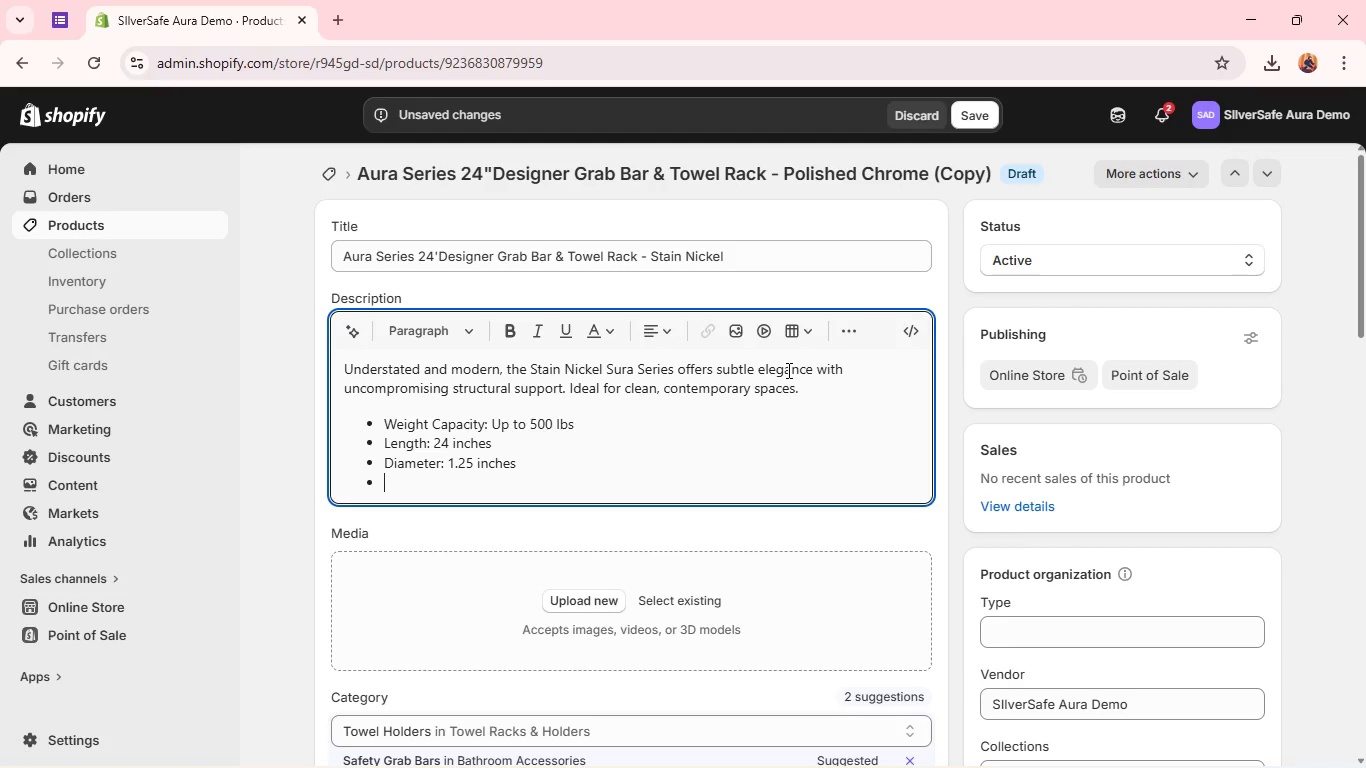 
type(Material: Premium stainless)
 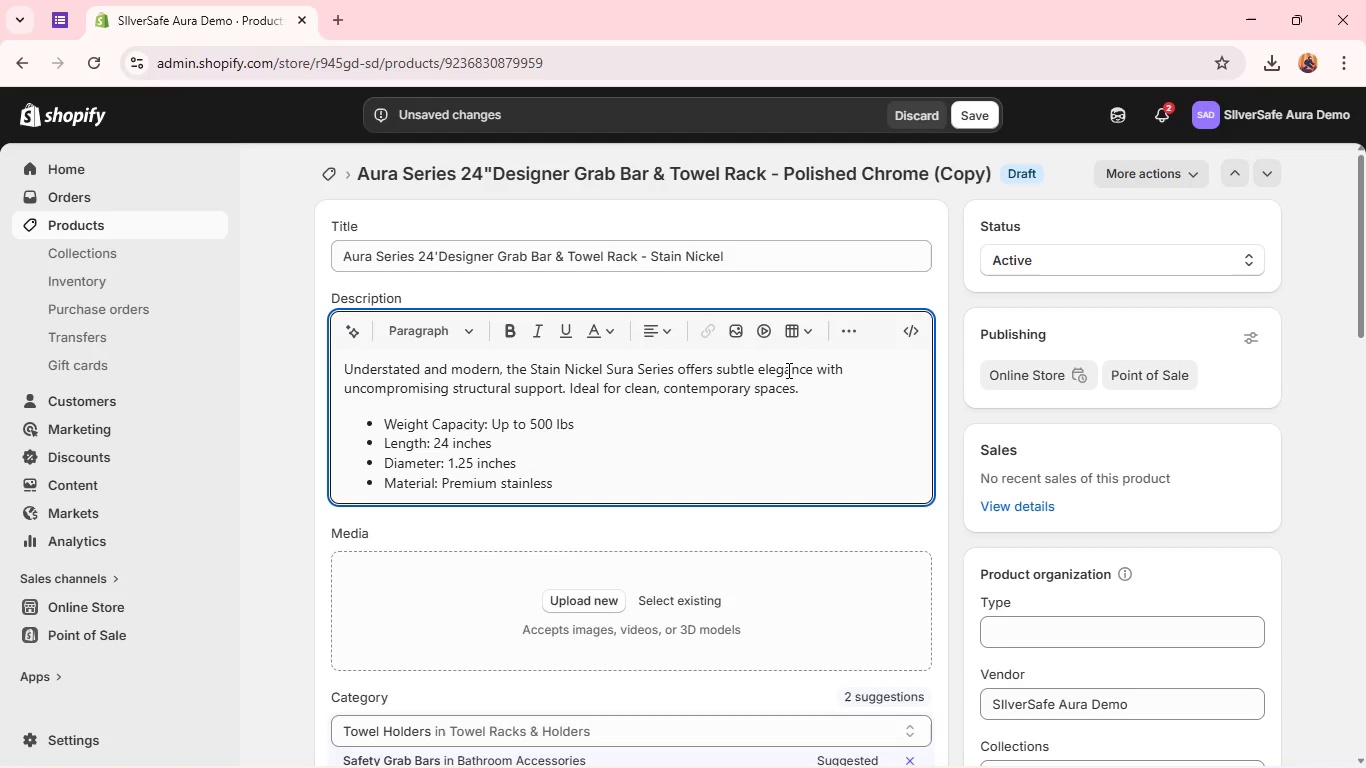 
type( steel)
 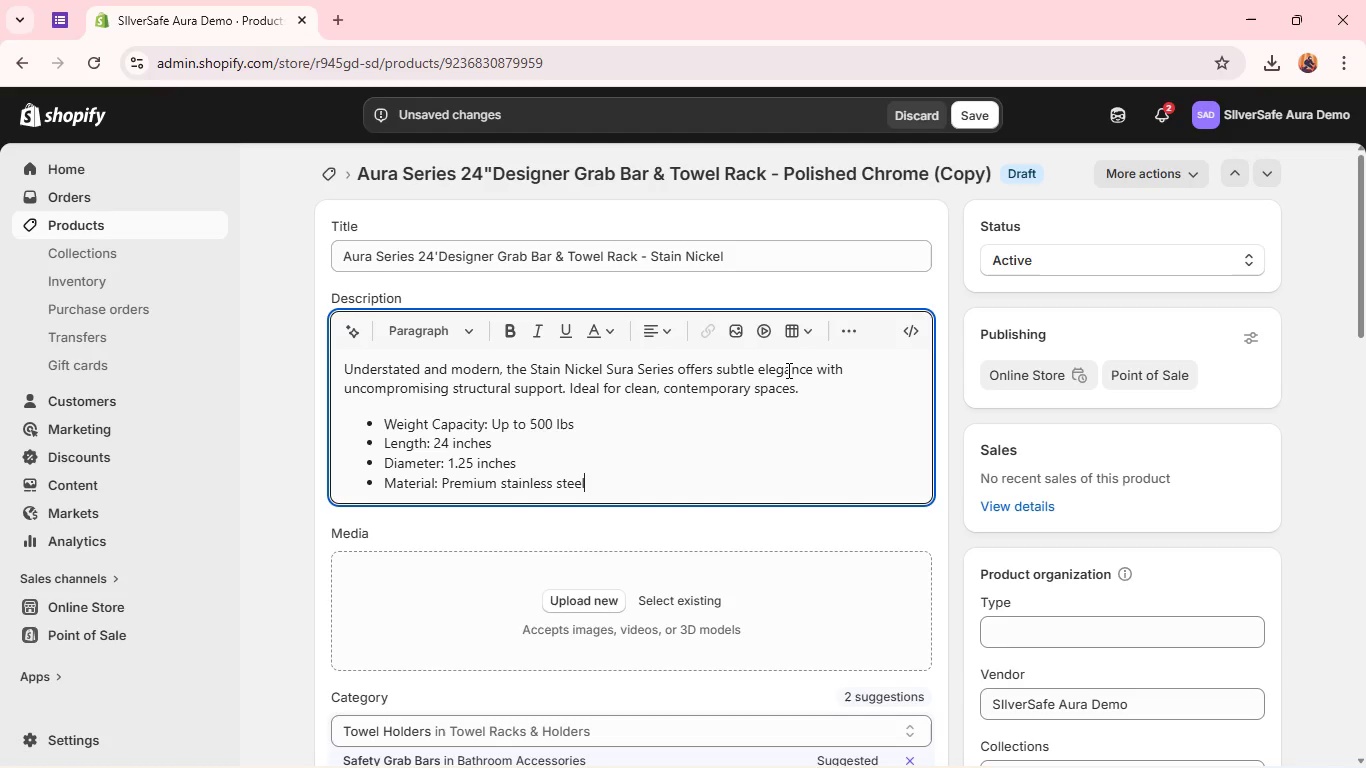 
key(Enter)
 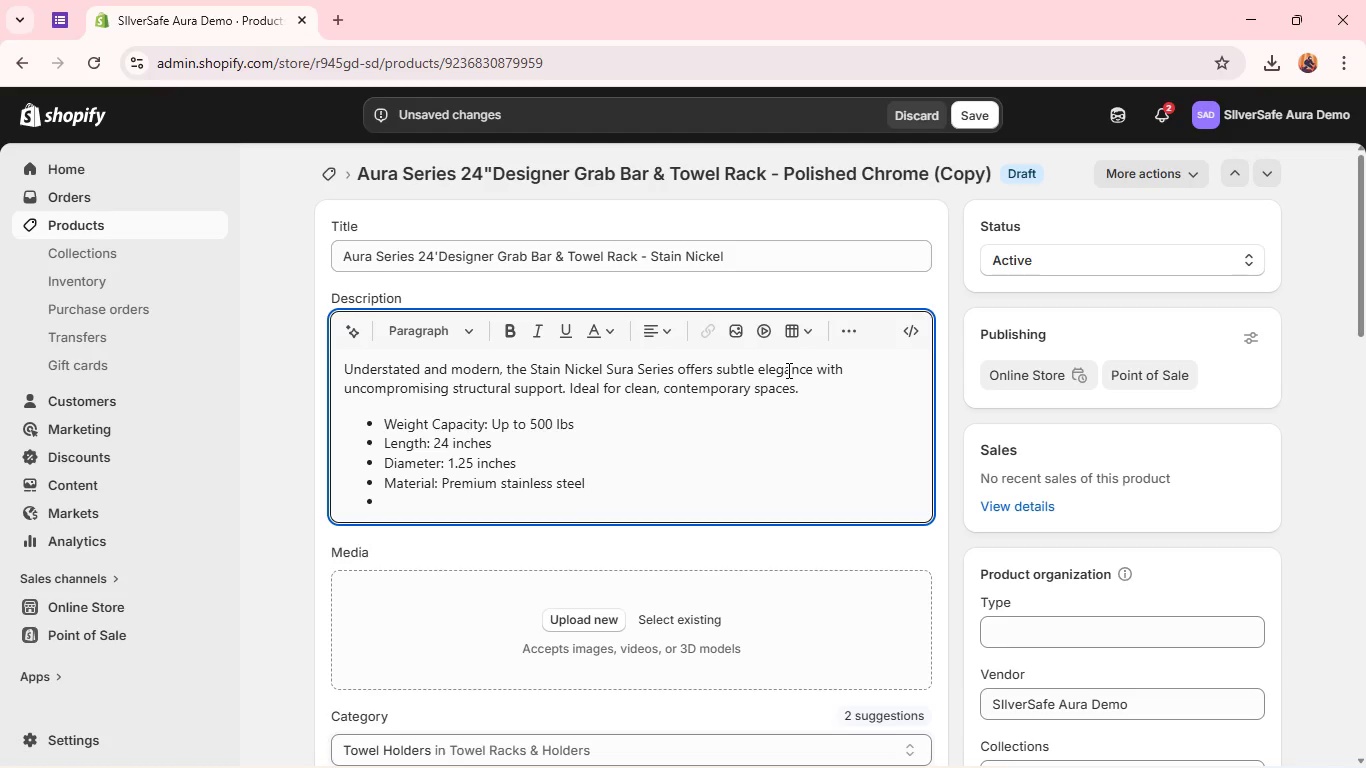 
type(Finish: s)
key(Backspace)
type(Stain Nickel, soft matte sheen)
 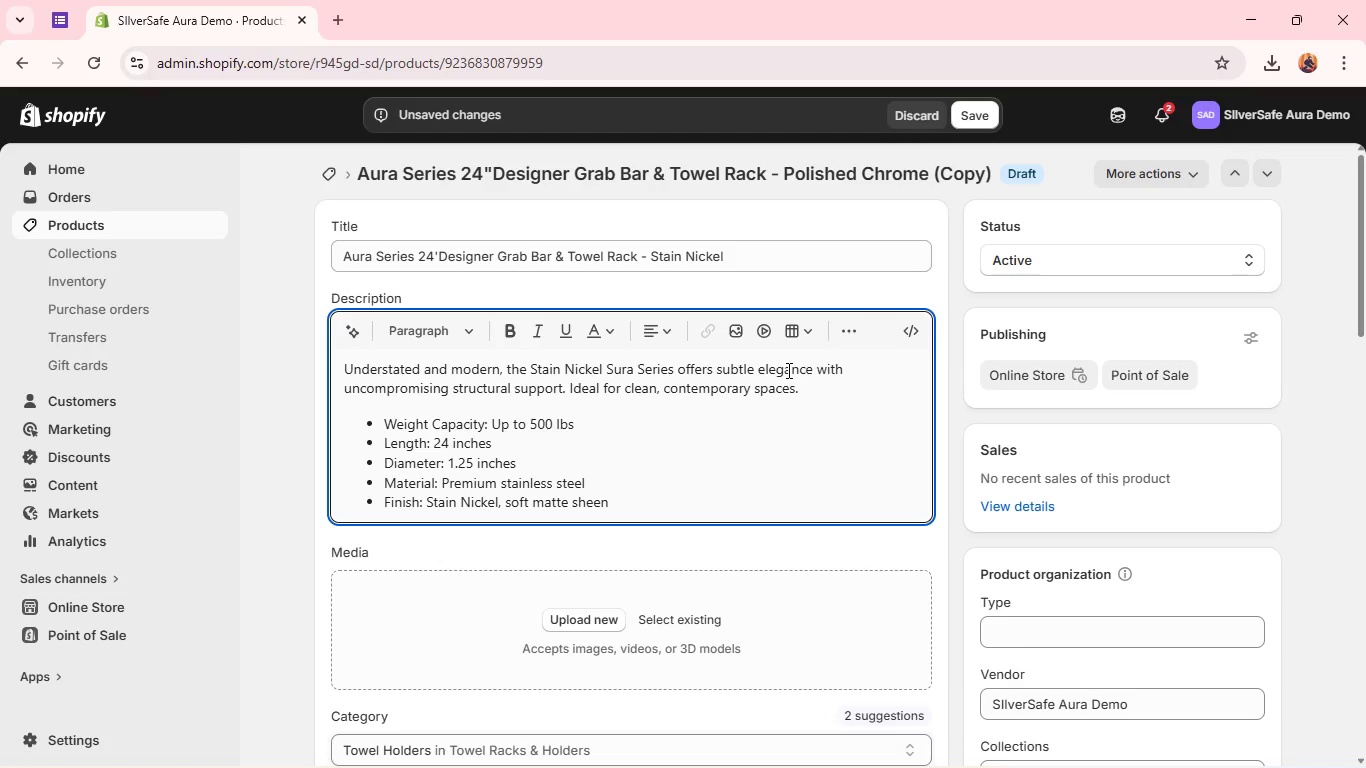 
key(Enter)
 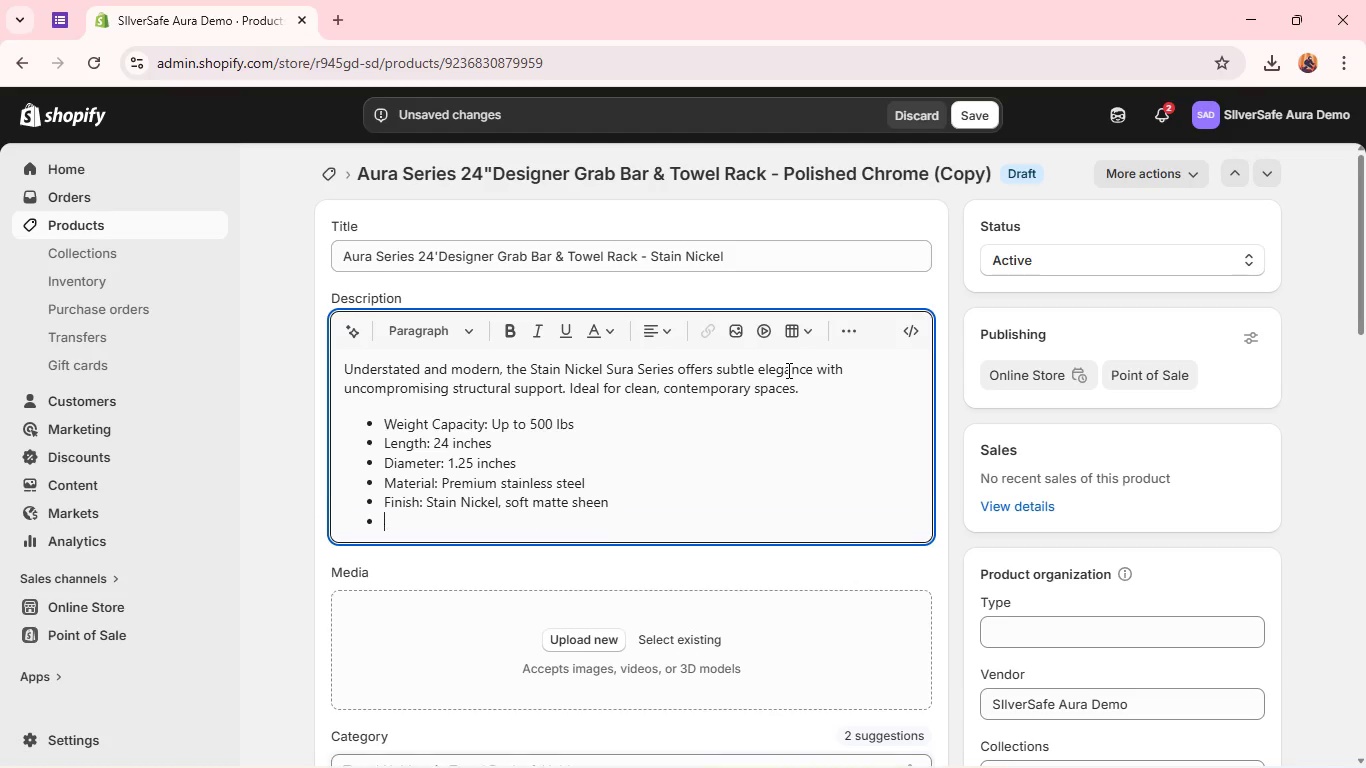 
type(Concealed screw mounting system)
 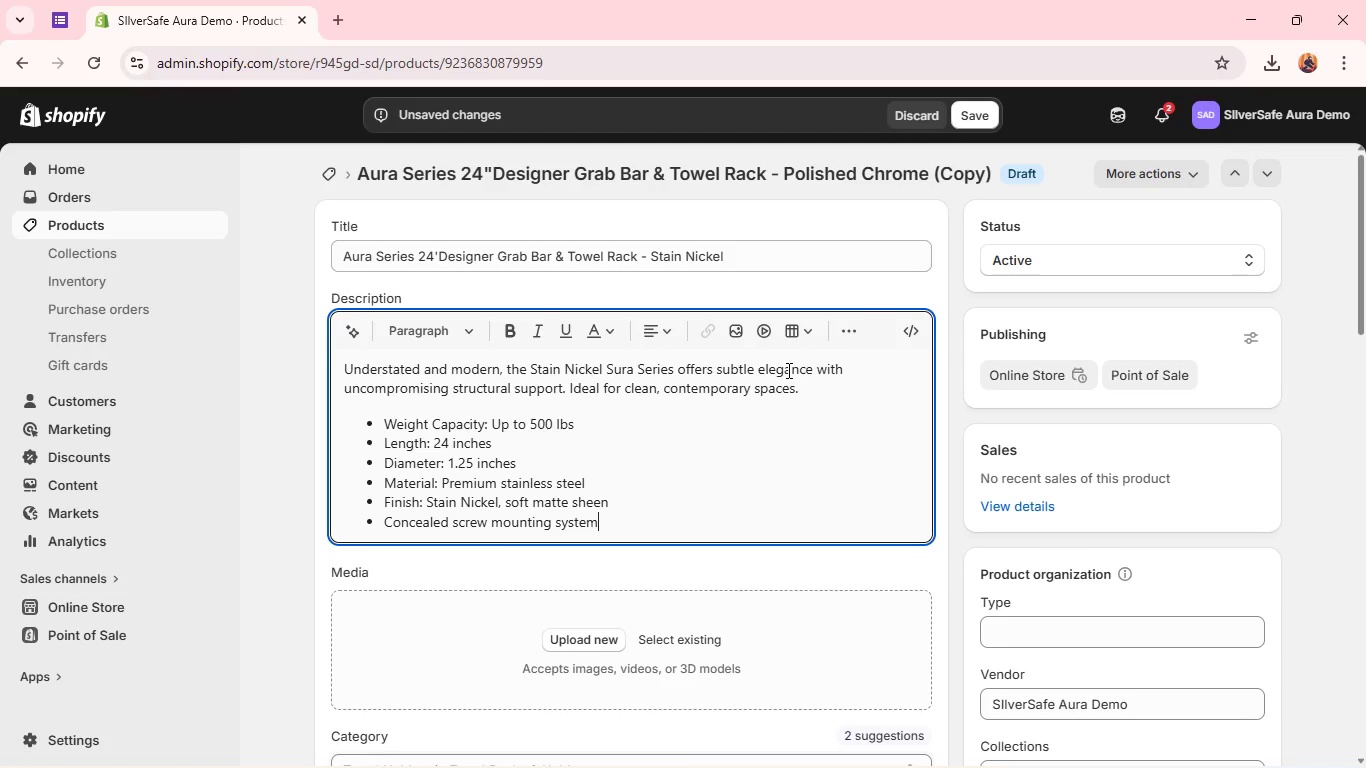 
key(Enter)
 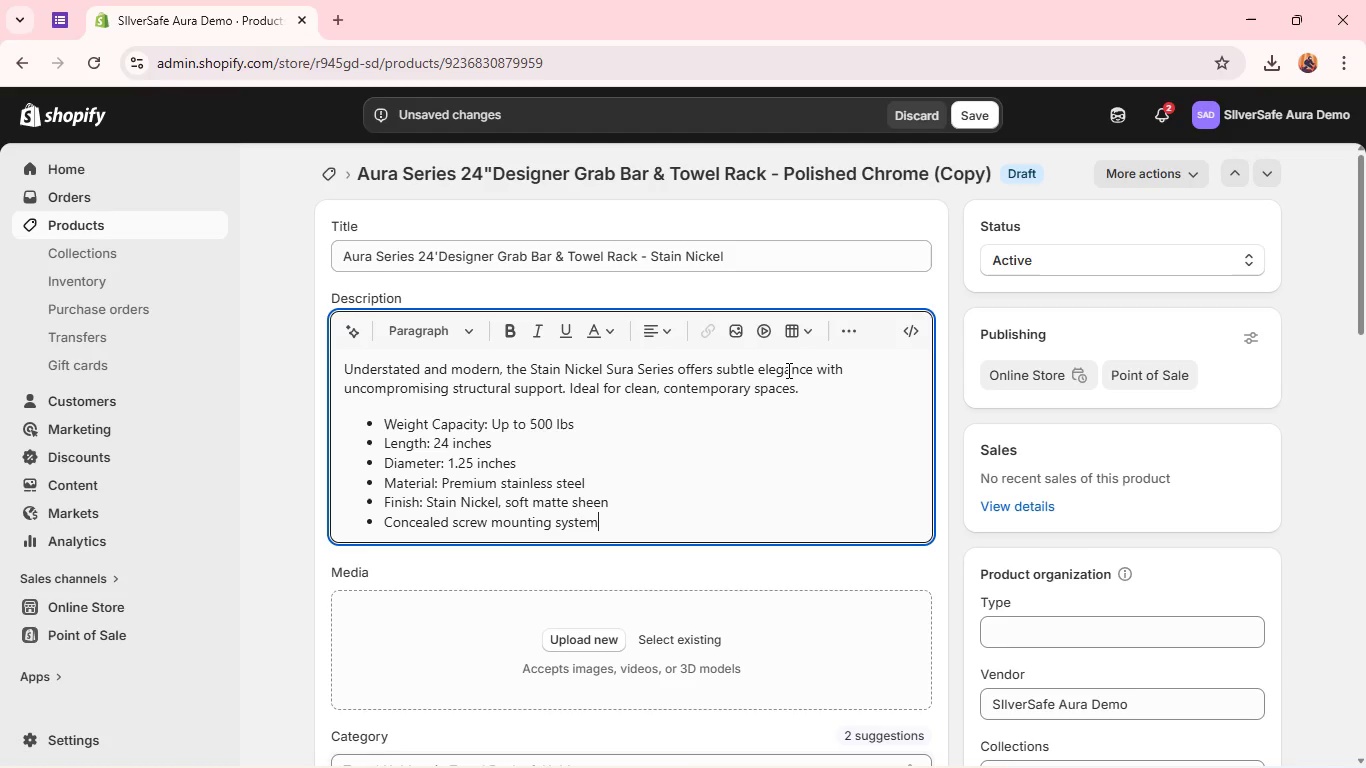 
key(Enter)
 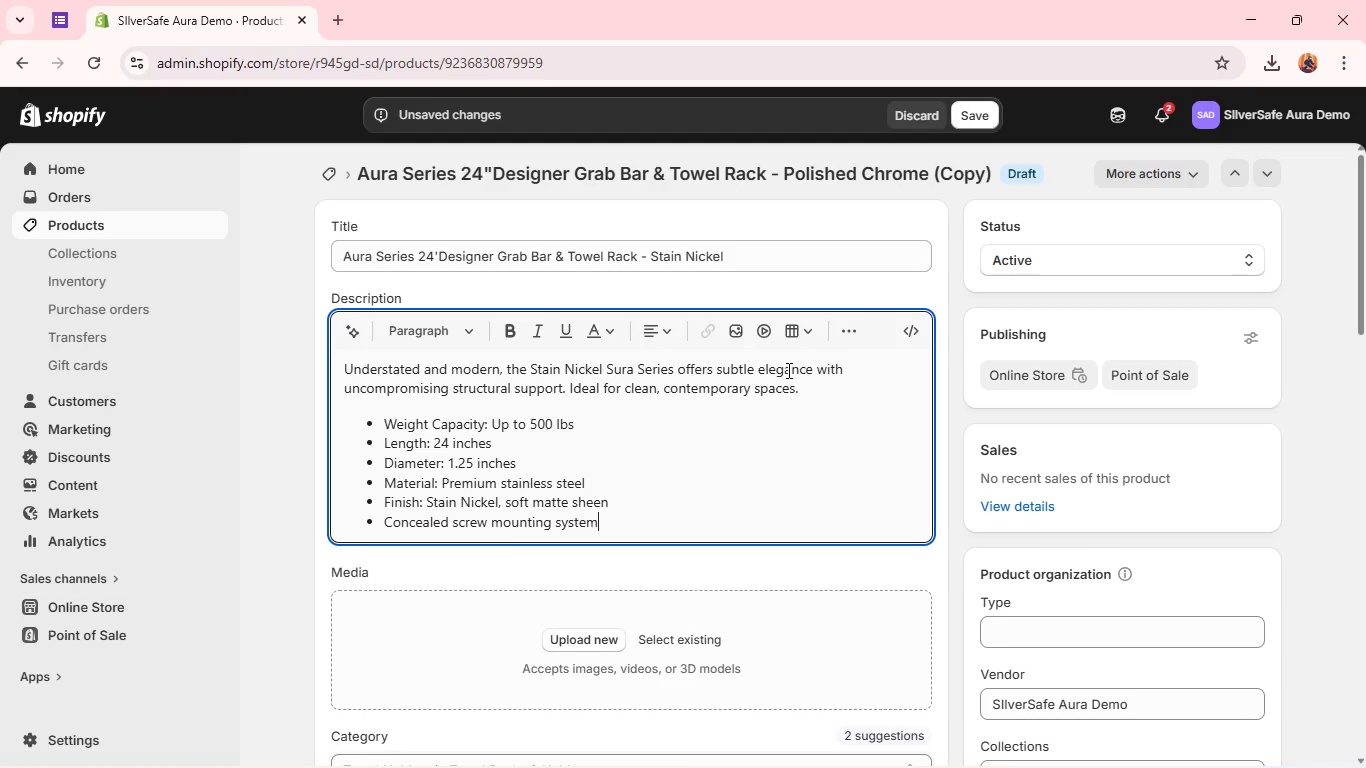 
type(Designed to blend effor)
 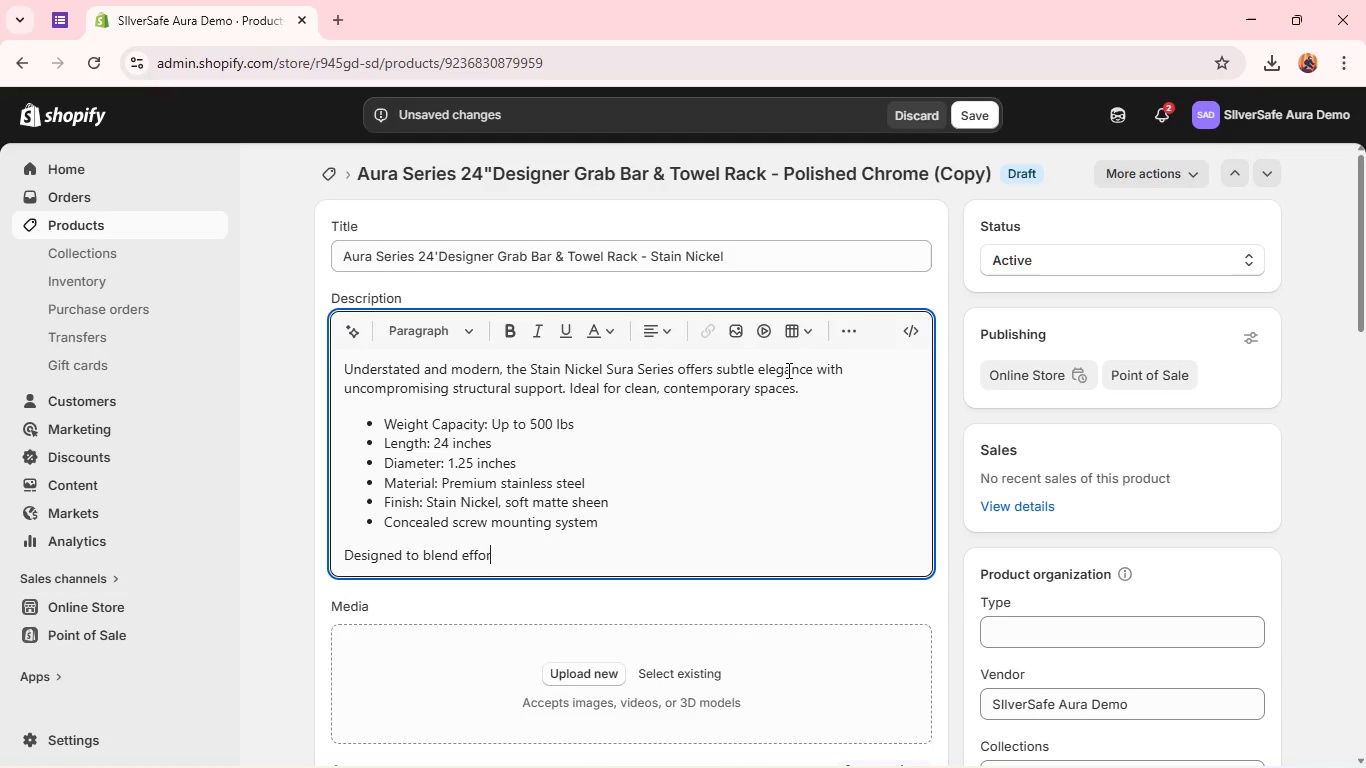 
type(tlessly into)
 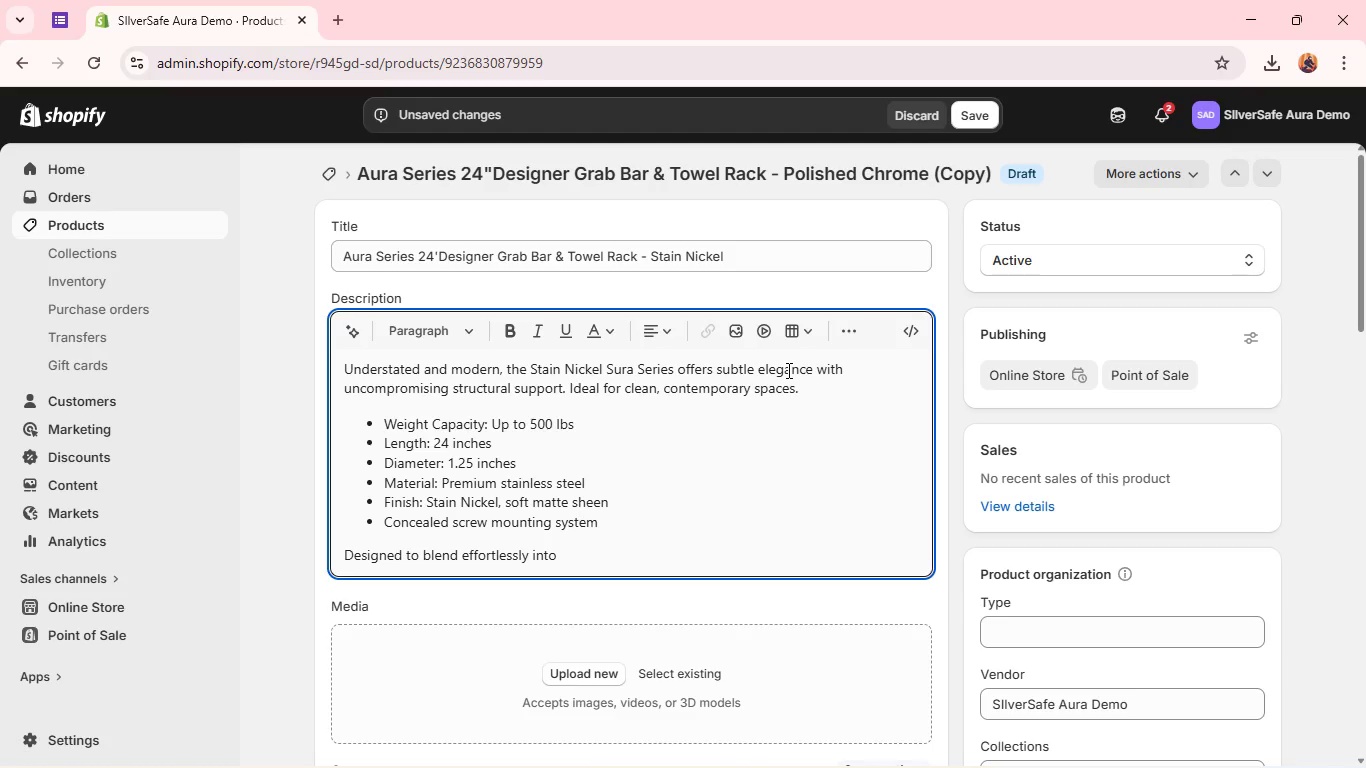 
type( sophisticated interiors.)
 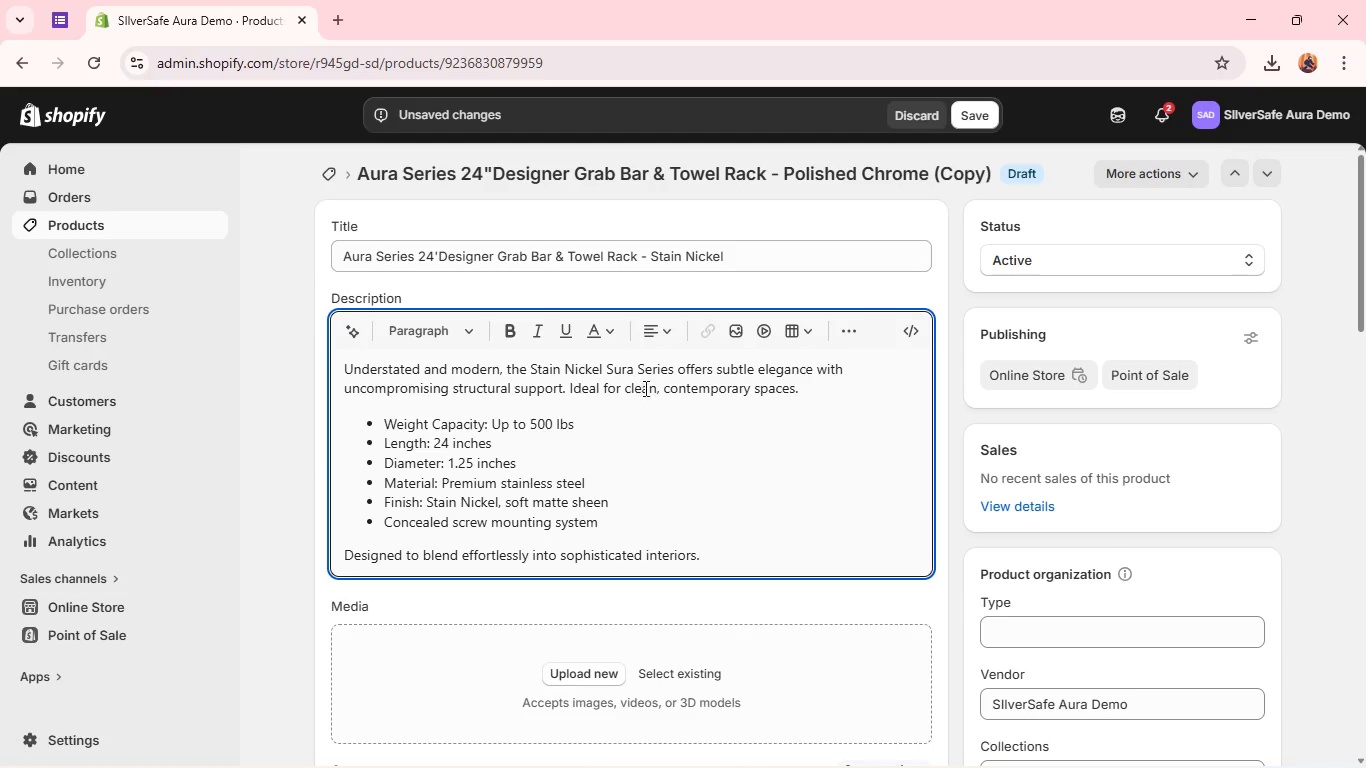 
wait(20.22)
 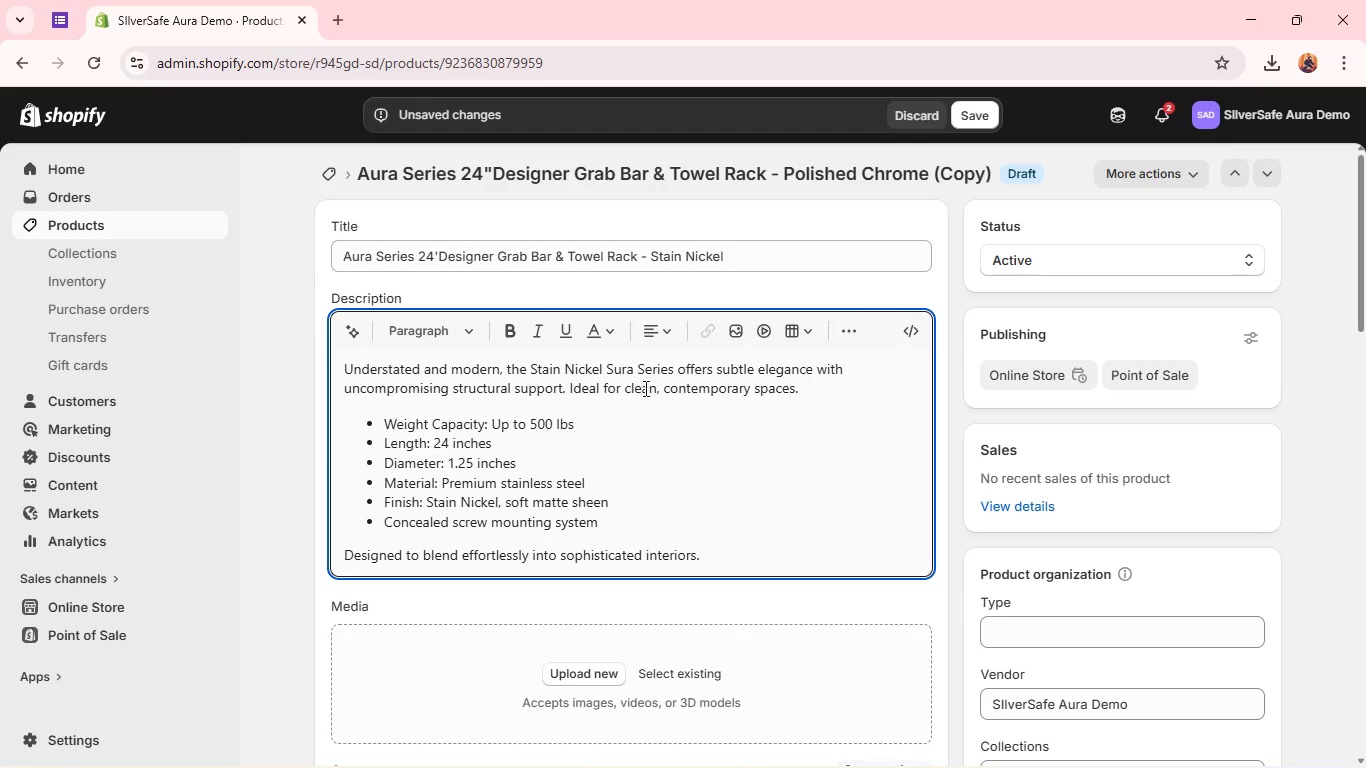 
left_click([617, 372])
 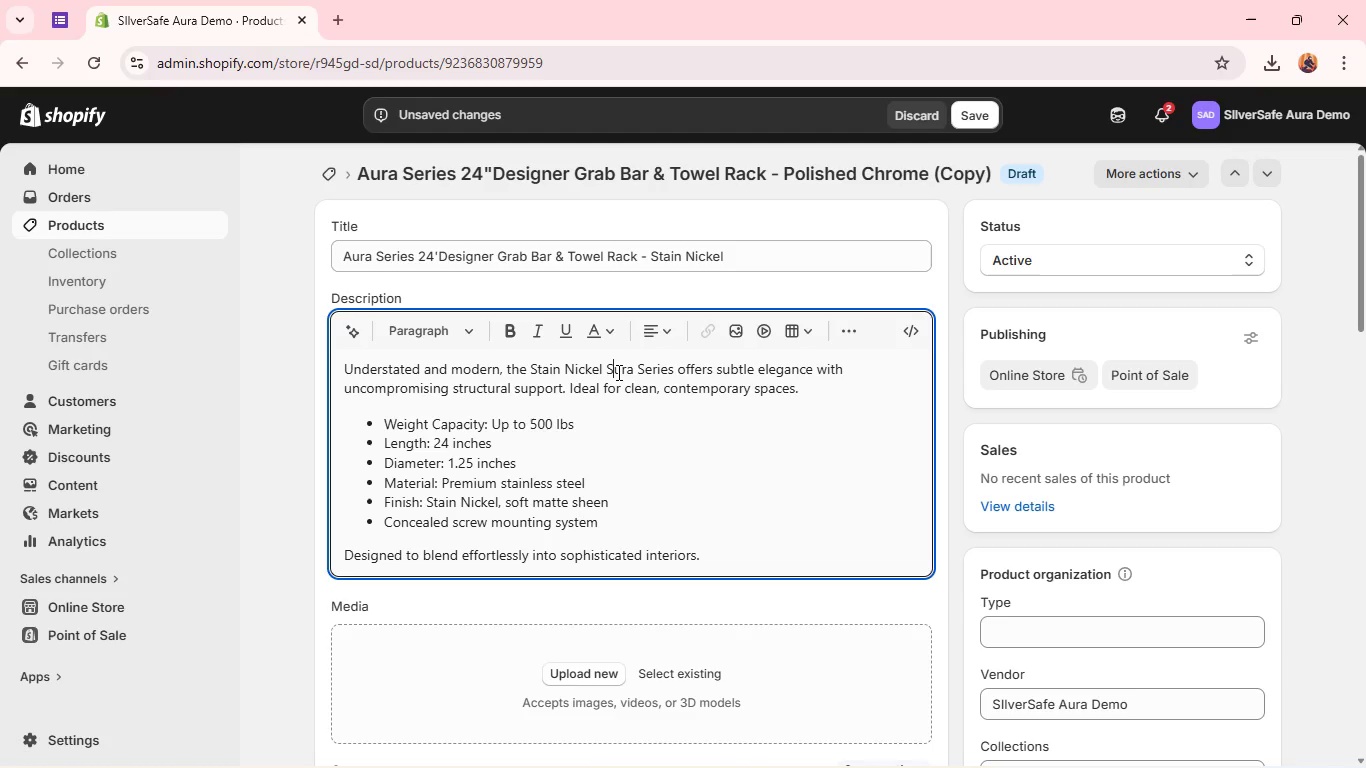 
key(Backspace)
 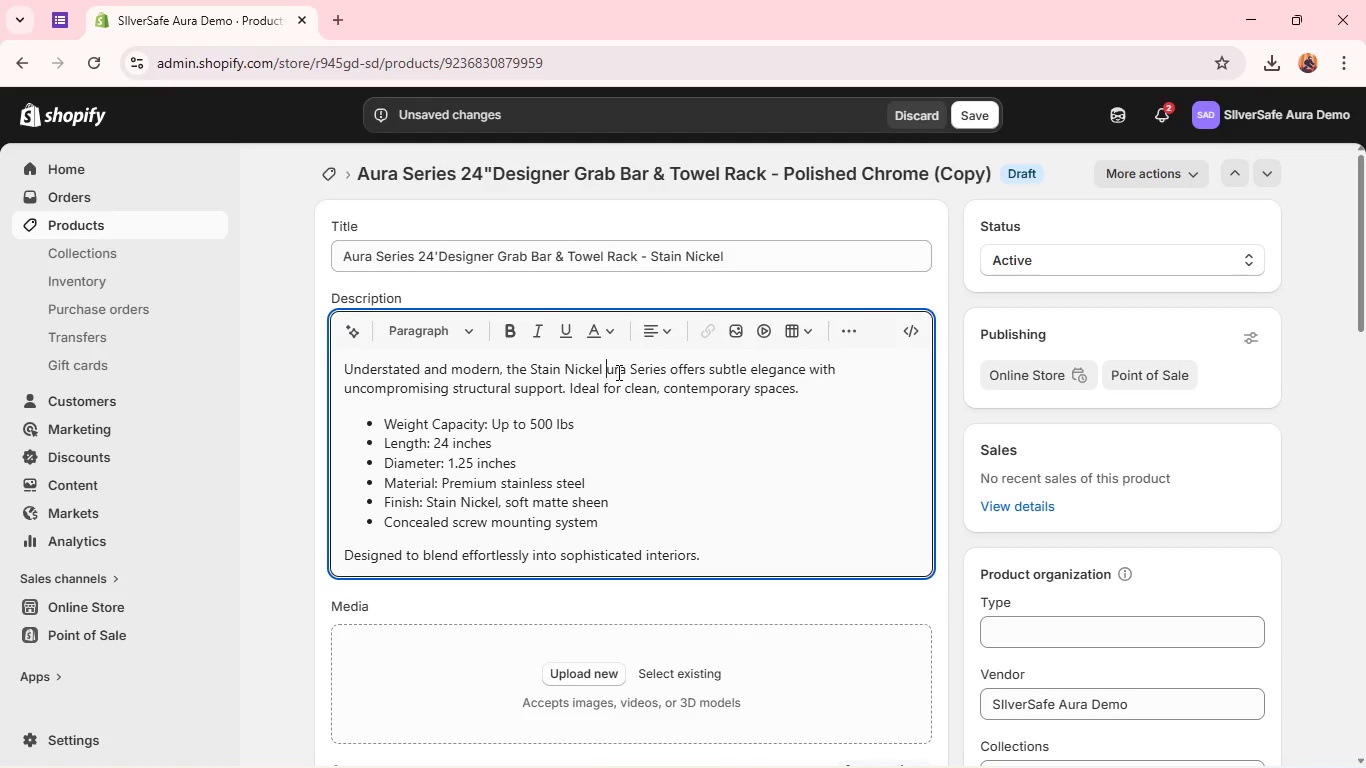 
key(Shift+ShiftLeft)
 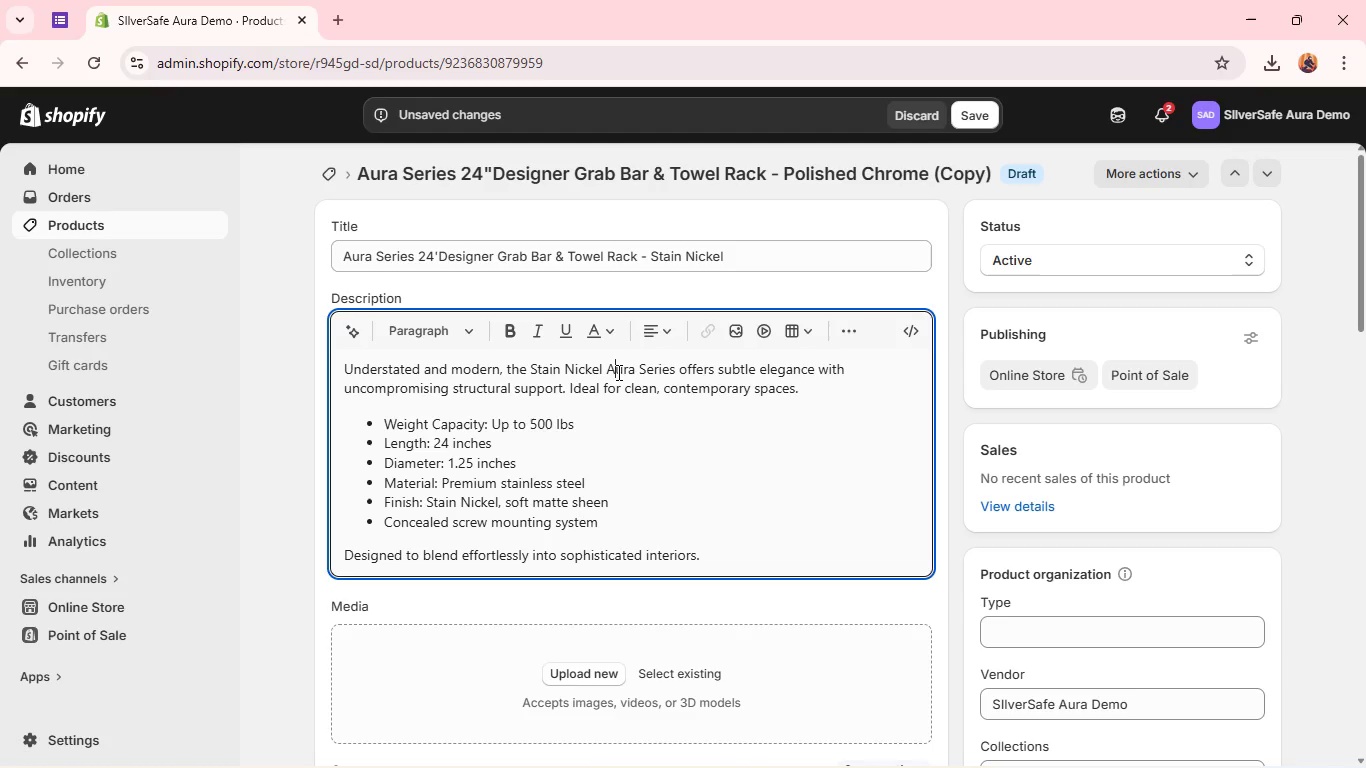 
key(Shift+A)
 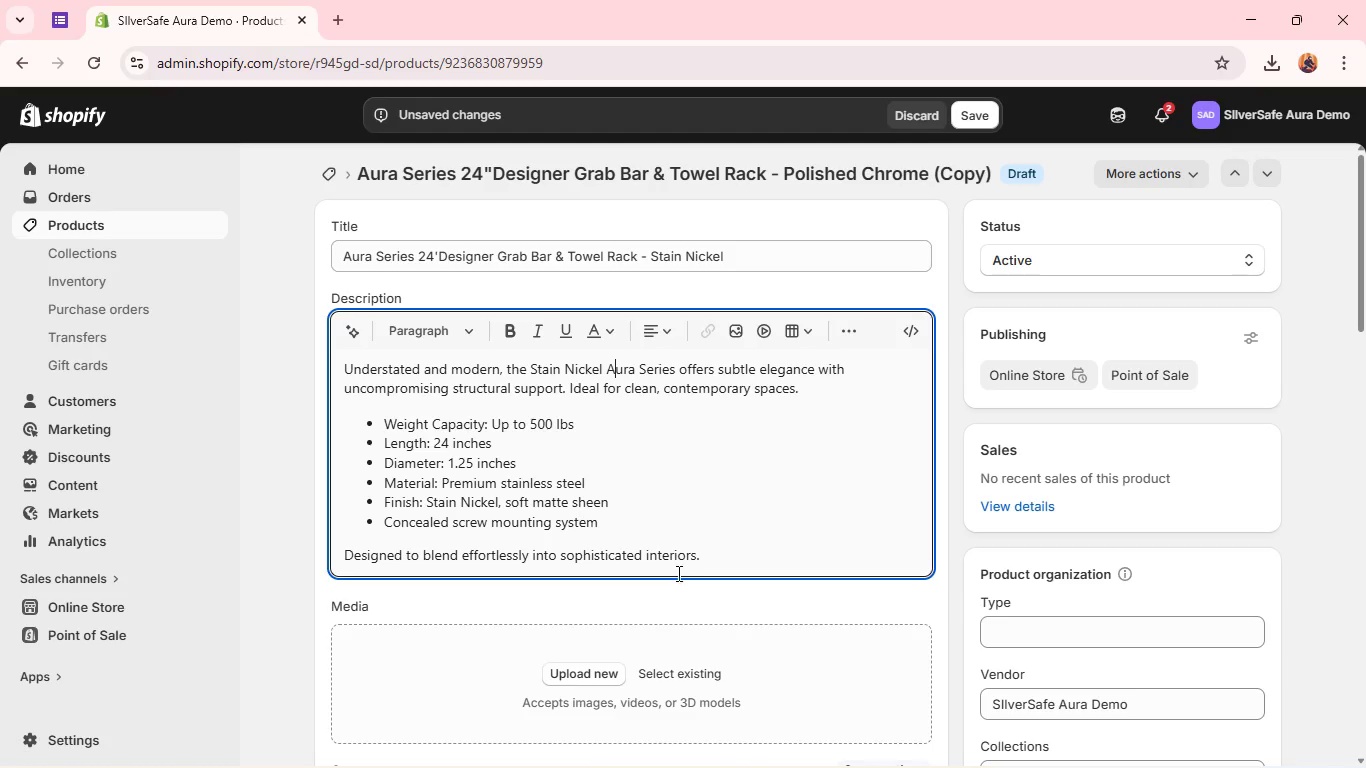 
wait(88.84)
 